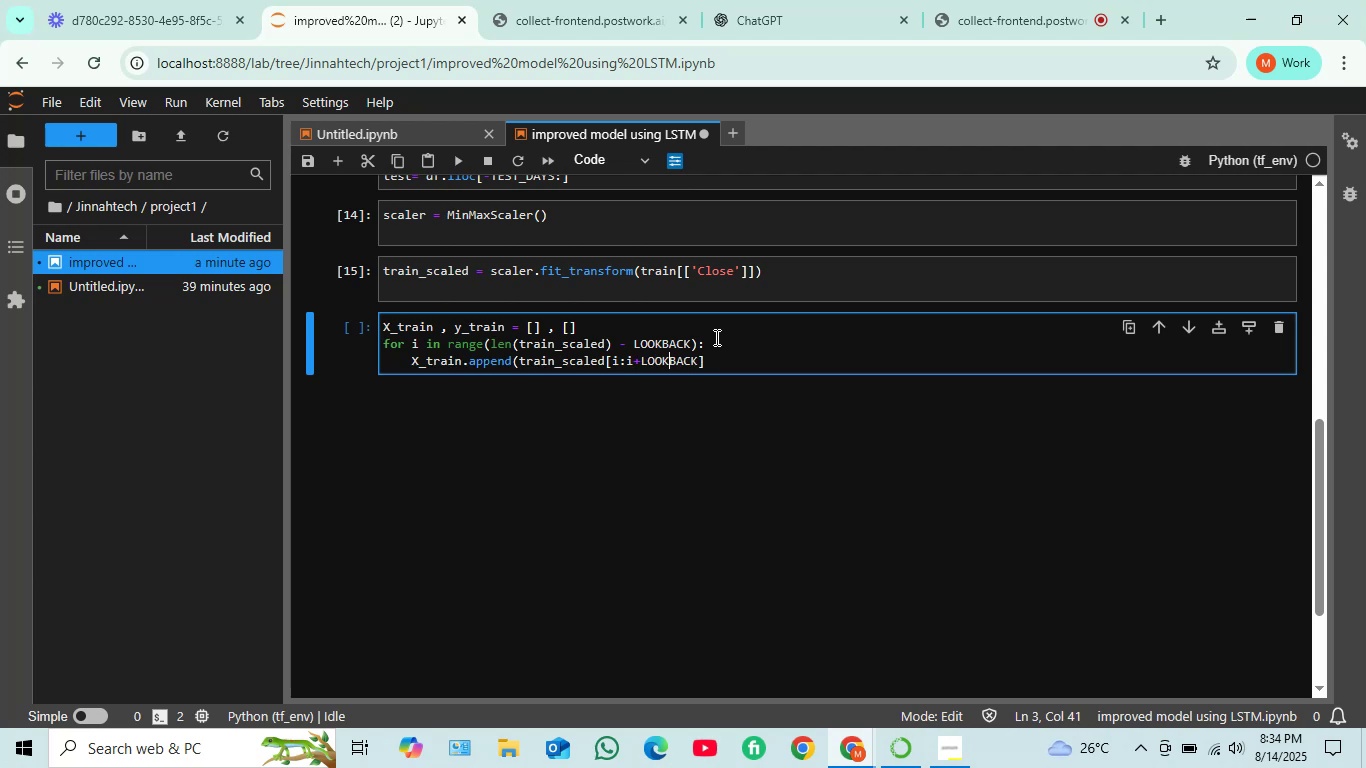 
key(ArrowRight)
 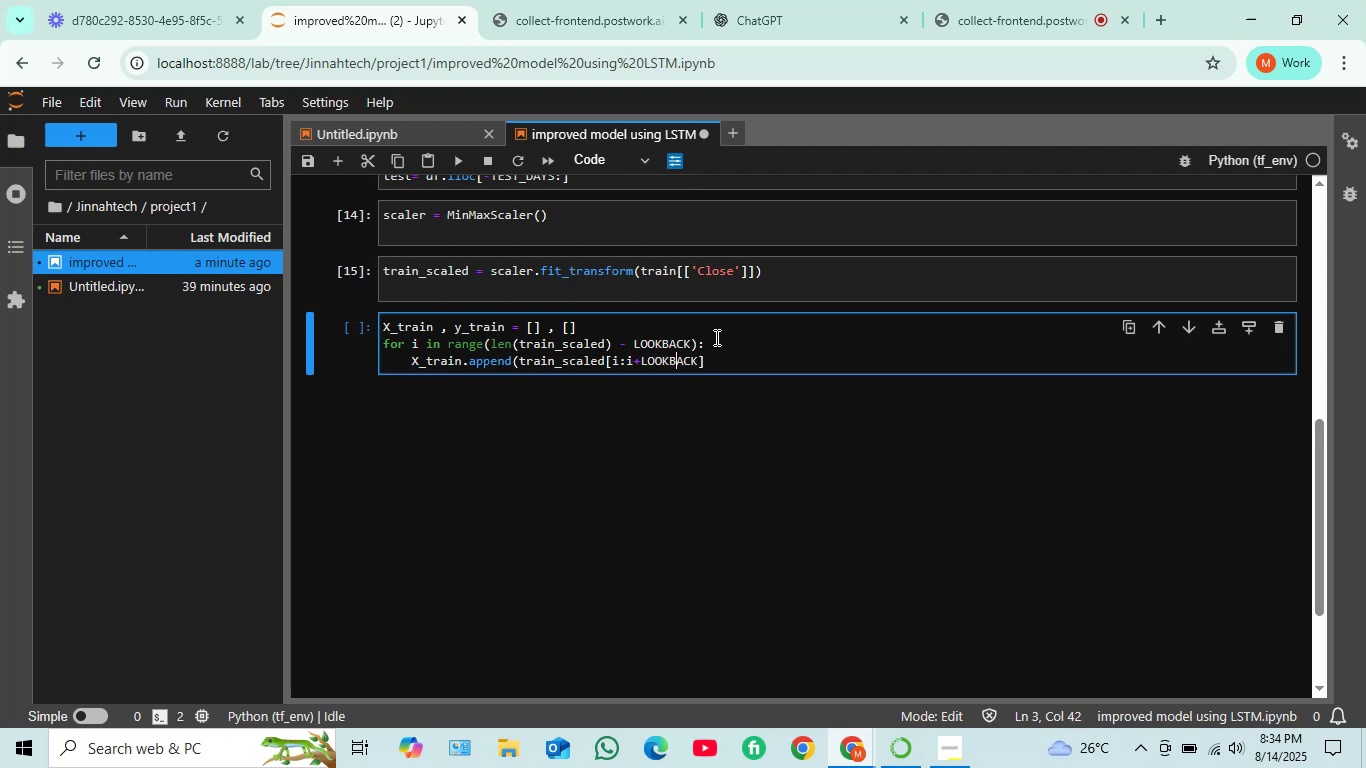 
key(ArrowRight)
 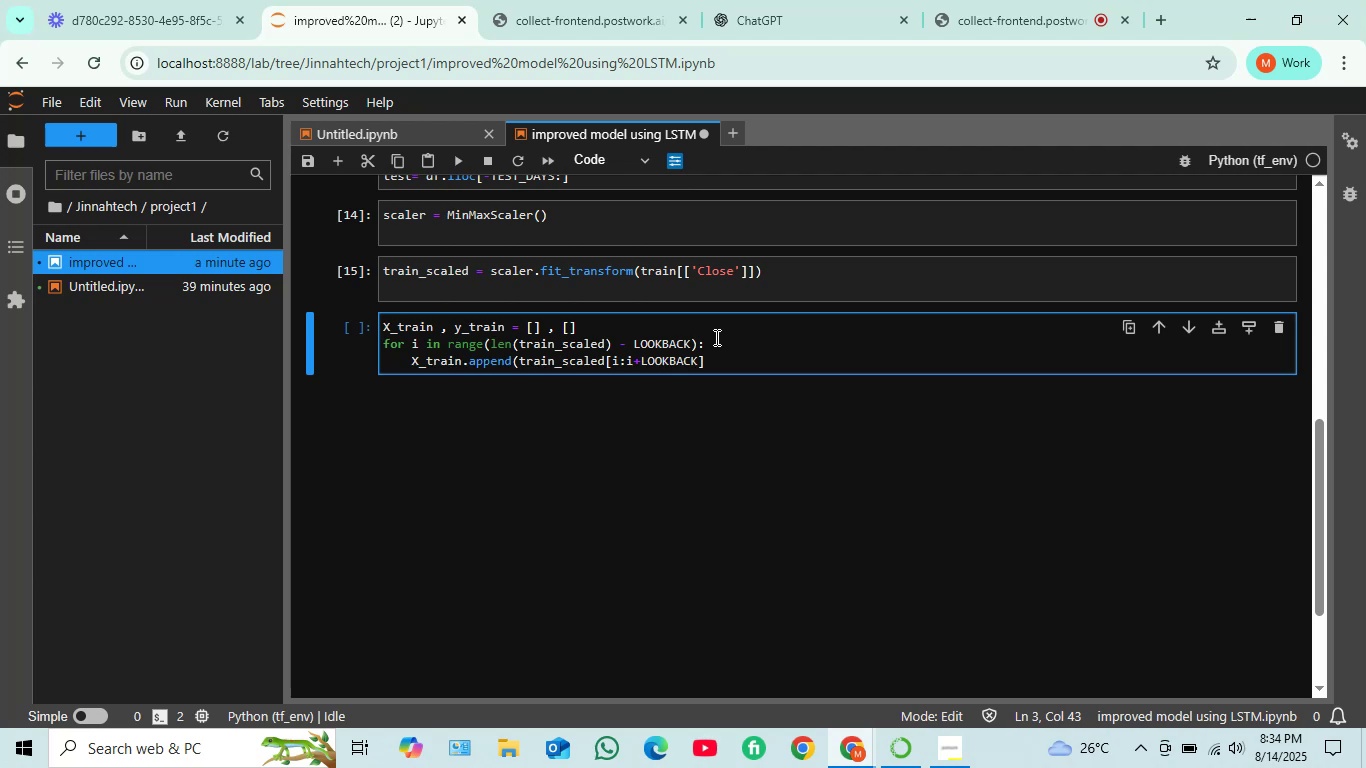 
key(ArrowRight)
 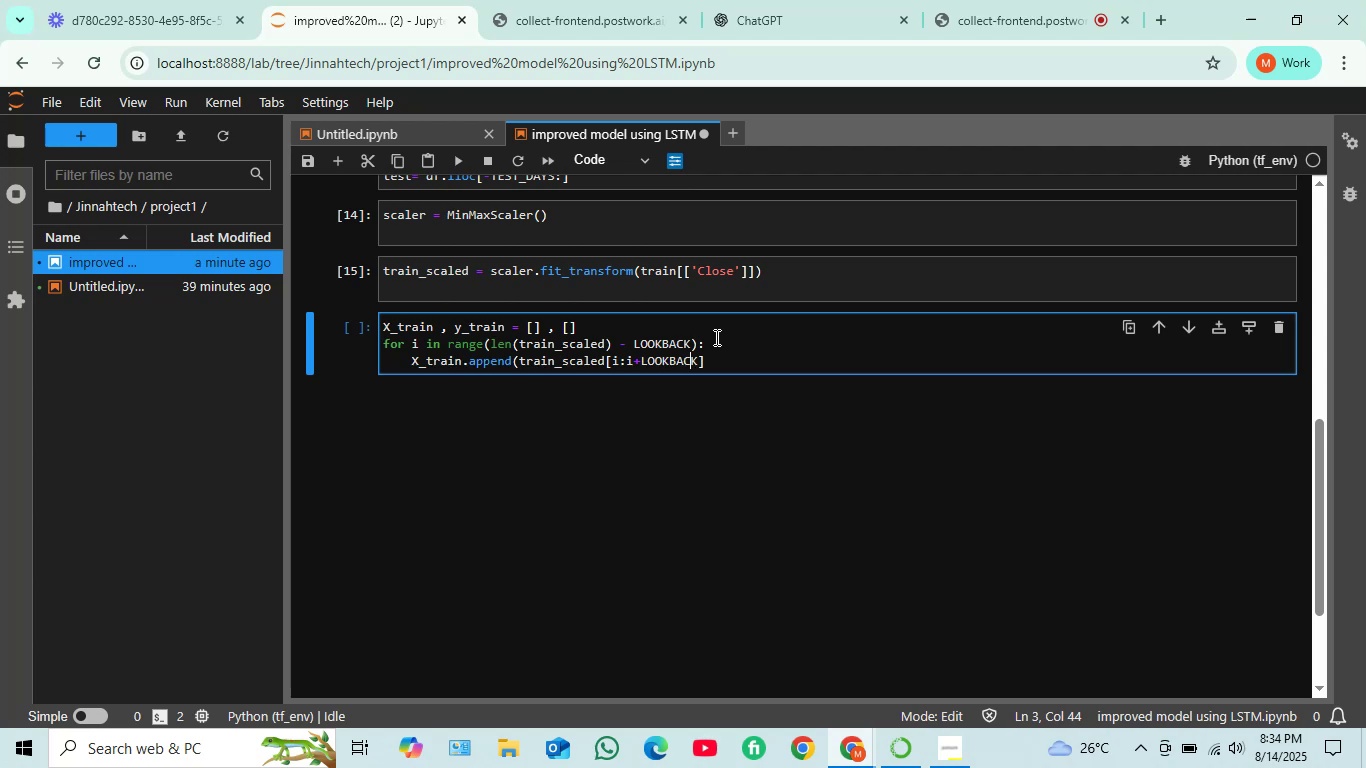 
key(ArrowRight)
 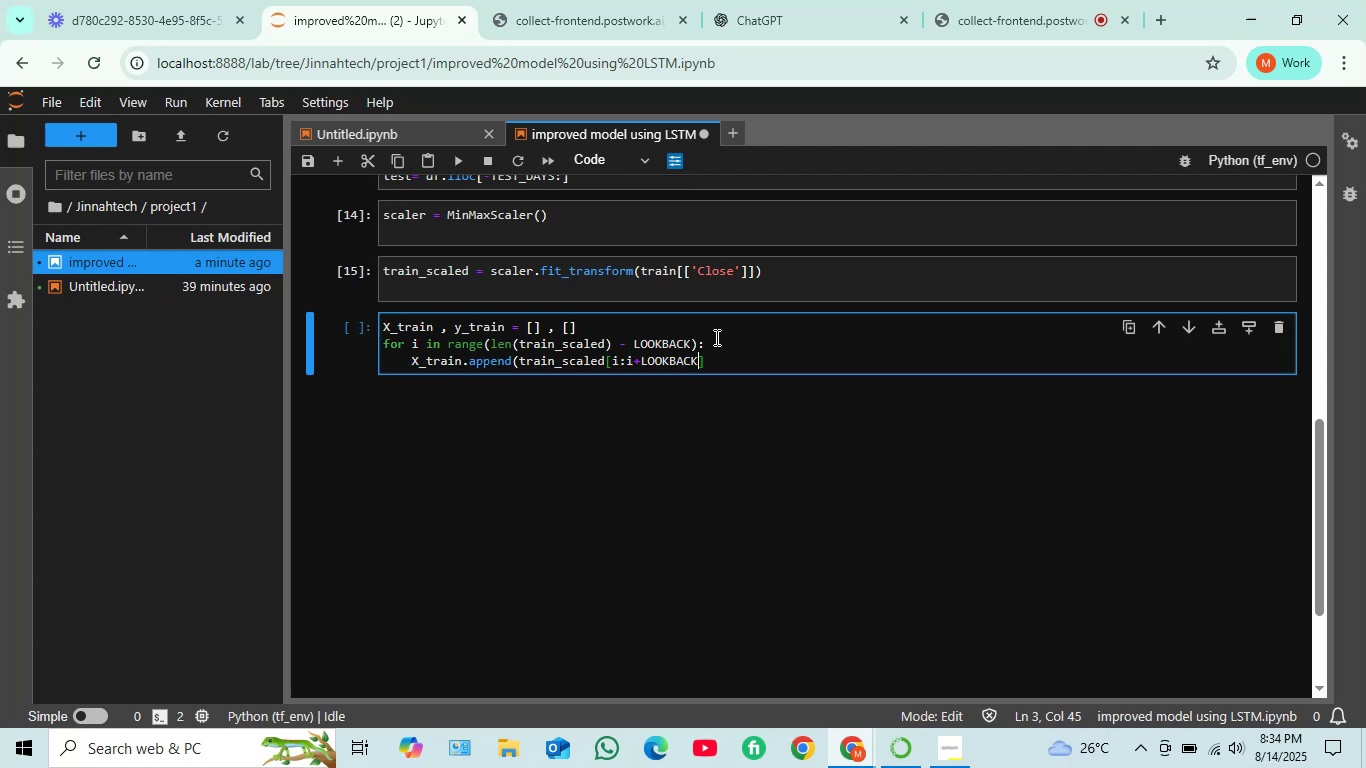 
key(ArrowRight)
 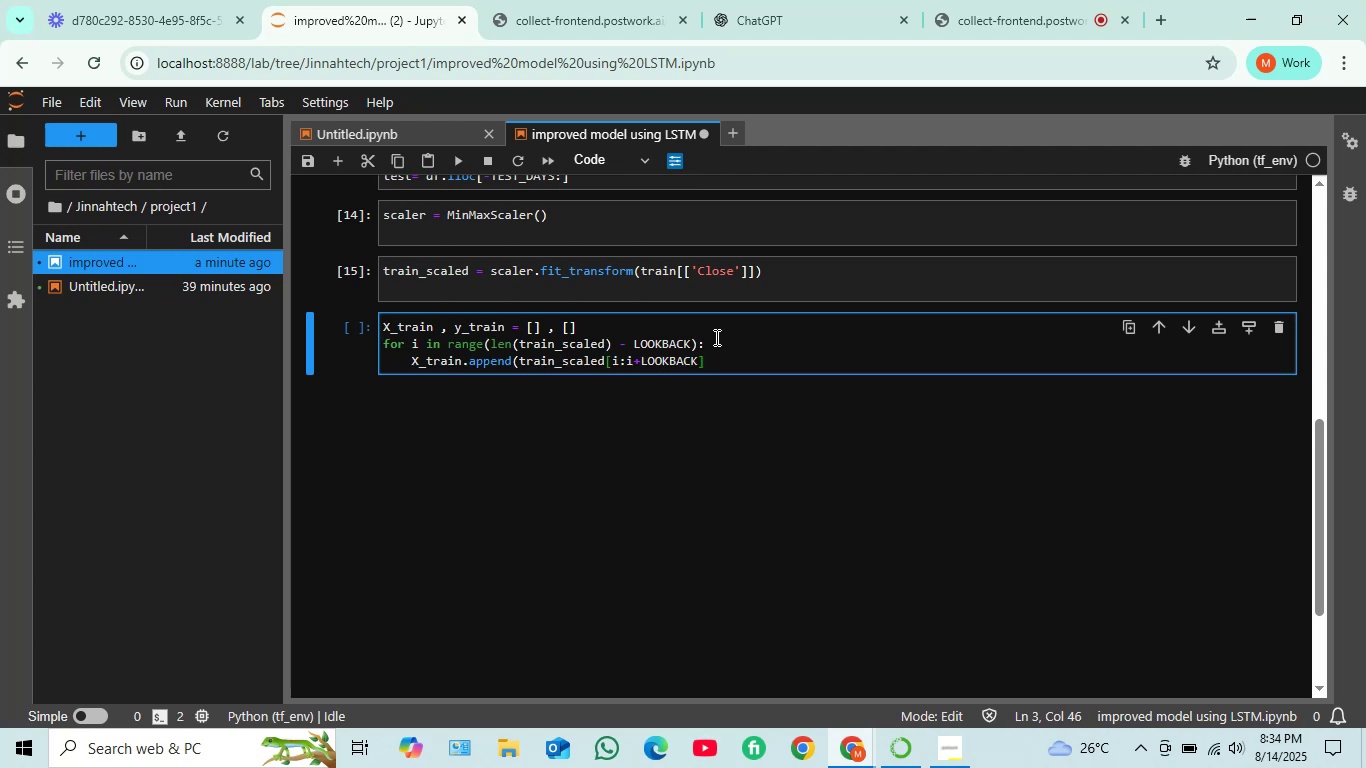 
wait(5.06)
 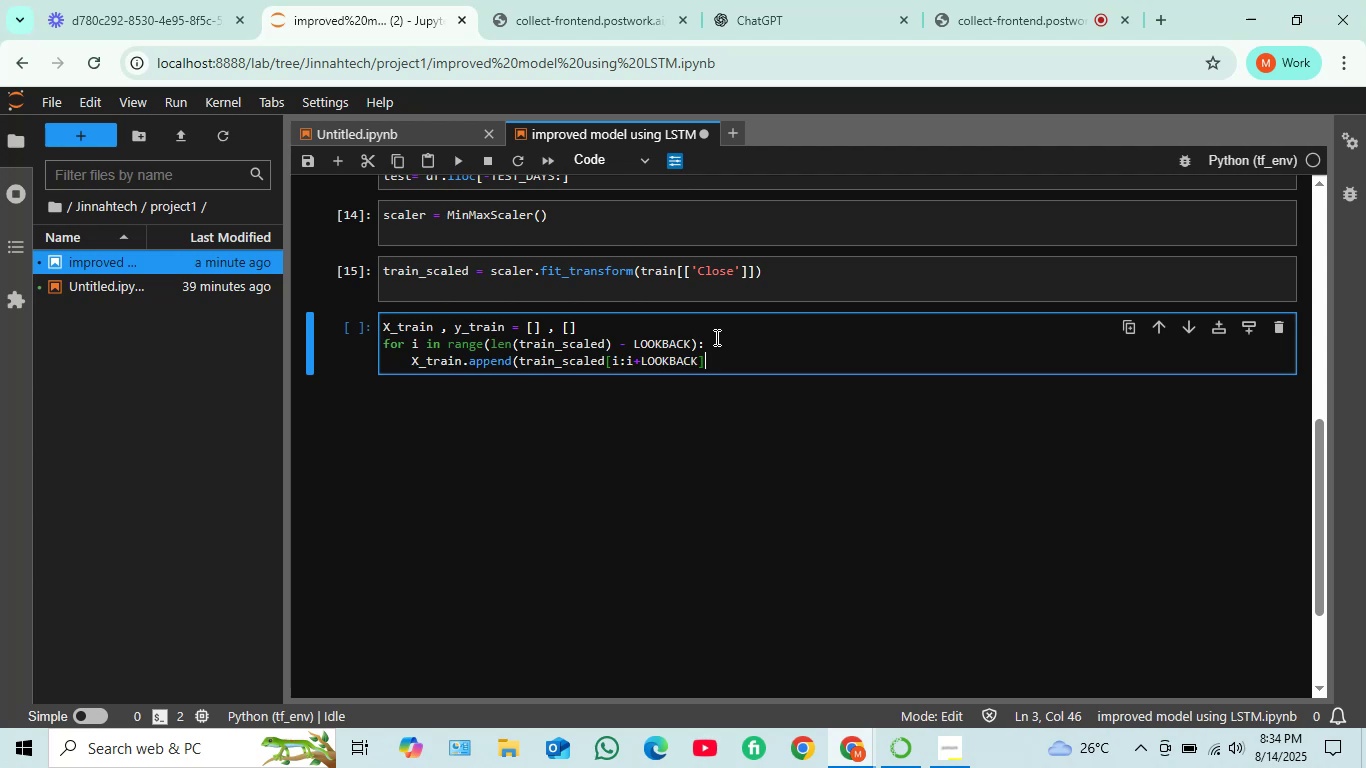 
key(Shift+0)
 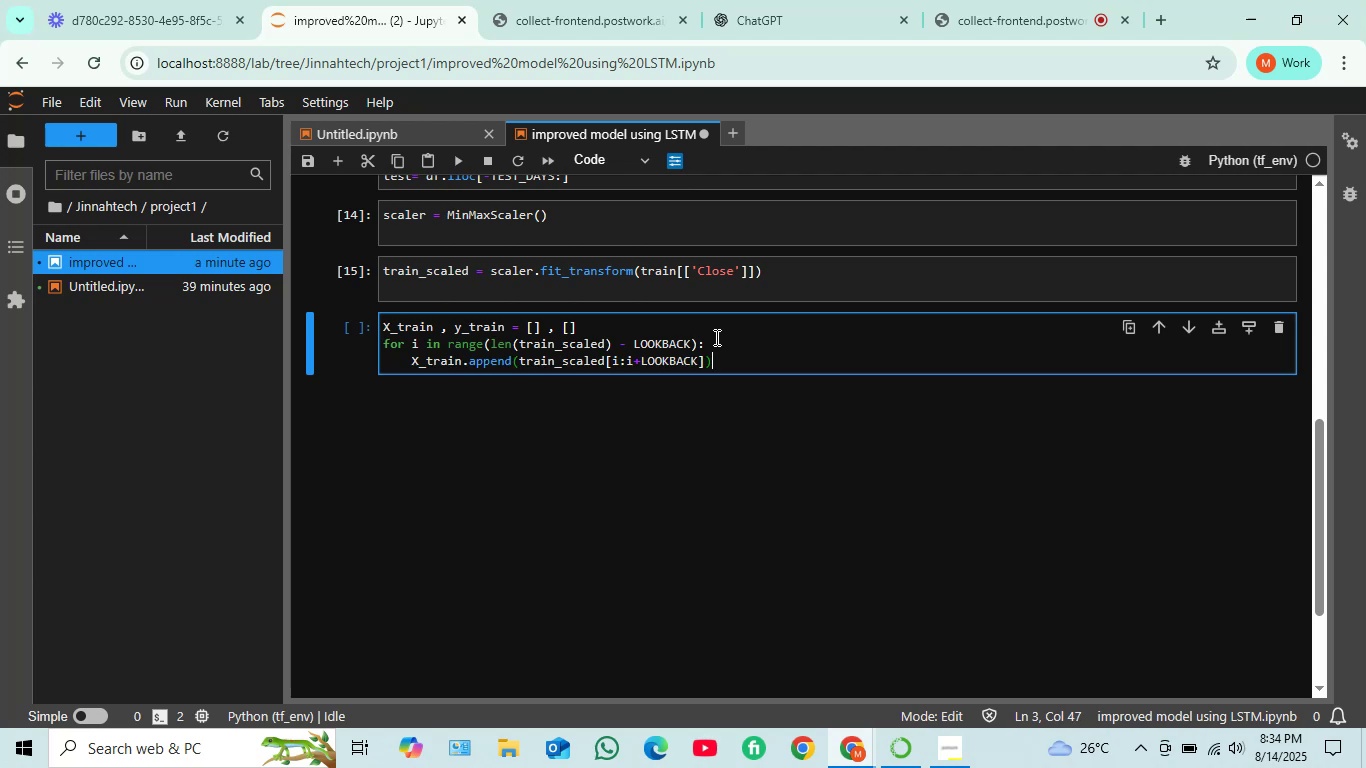 
key(Enter)
 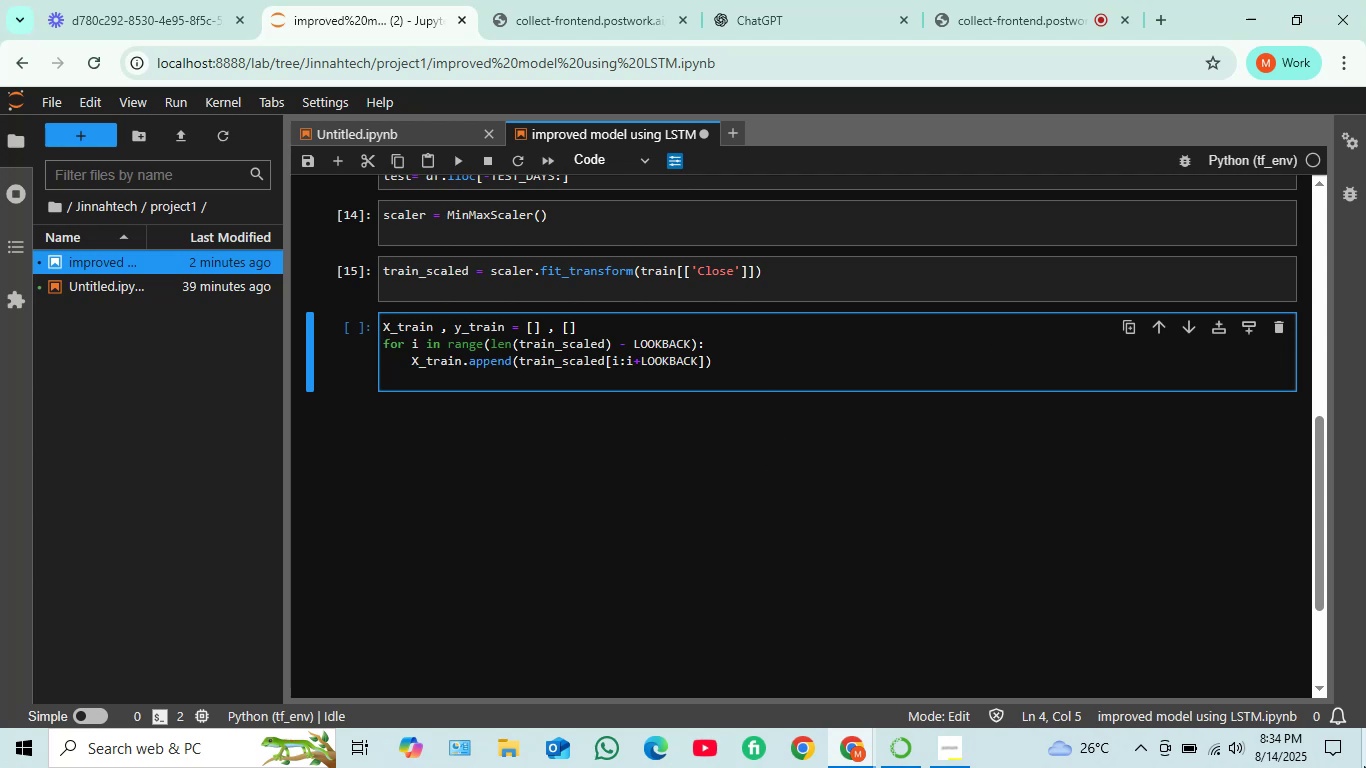 
wait(5.53)
 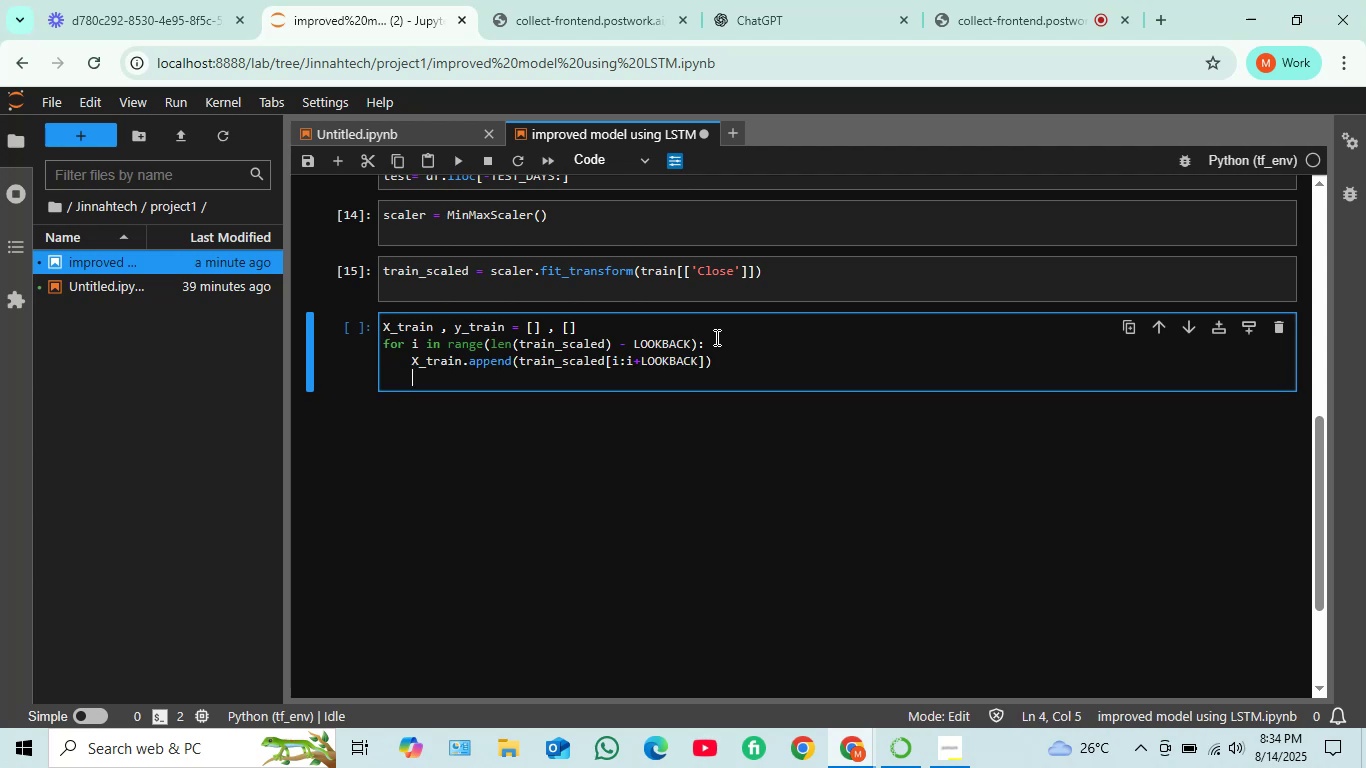 
scroll: coordinate [780, 389], scroll_direction: up, amount: 8.0
 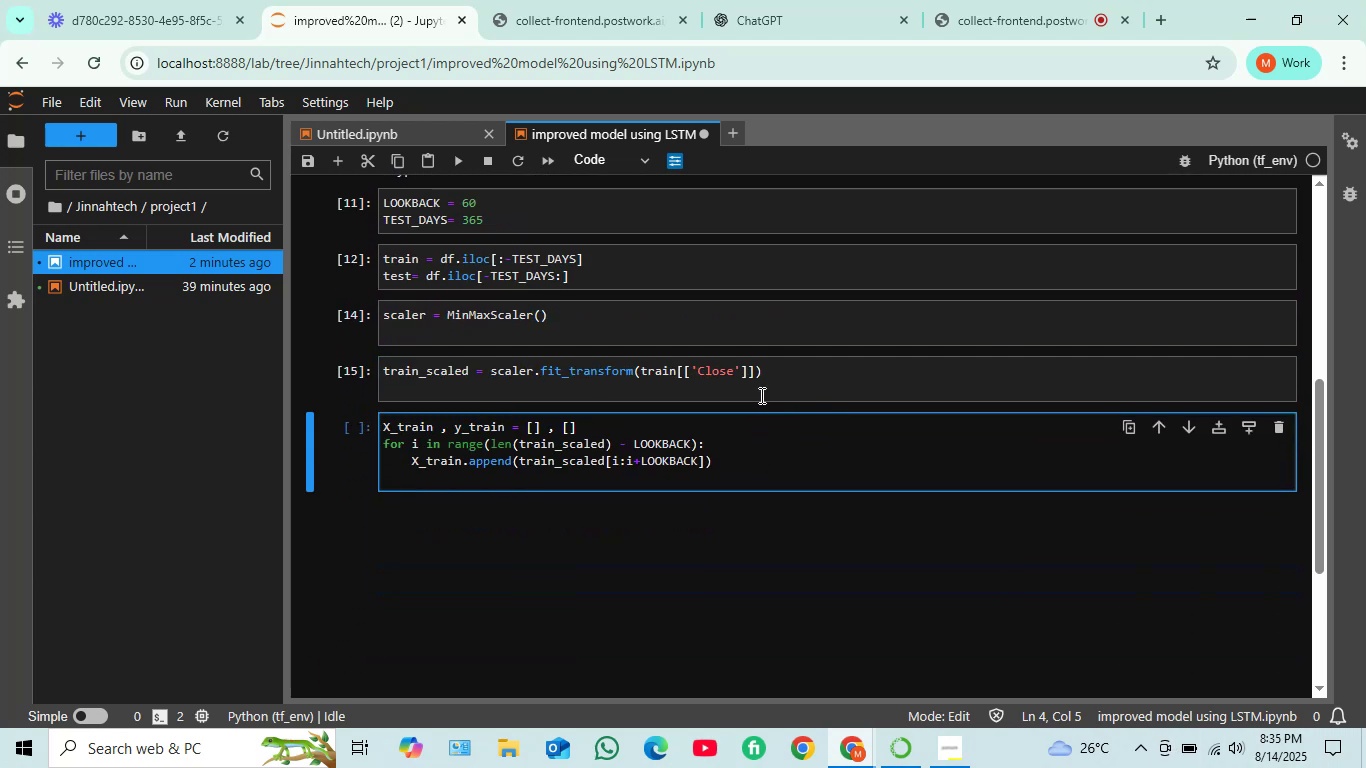 
scroll: coordinate [754, 405], scroll_direction: down, amount: 1.0
 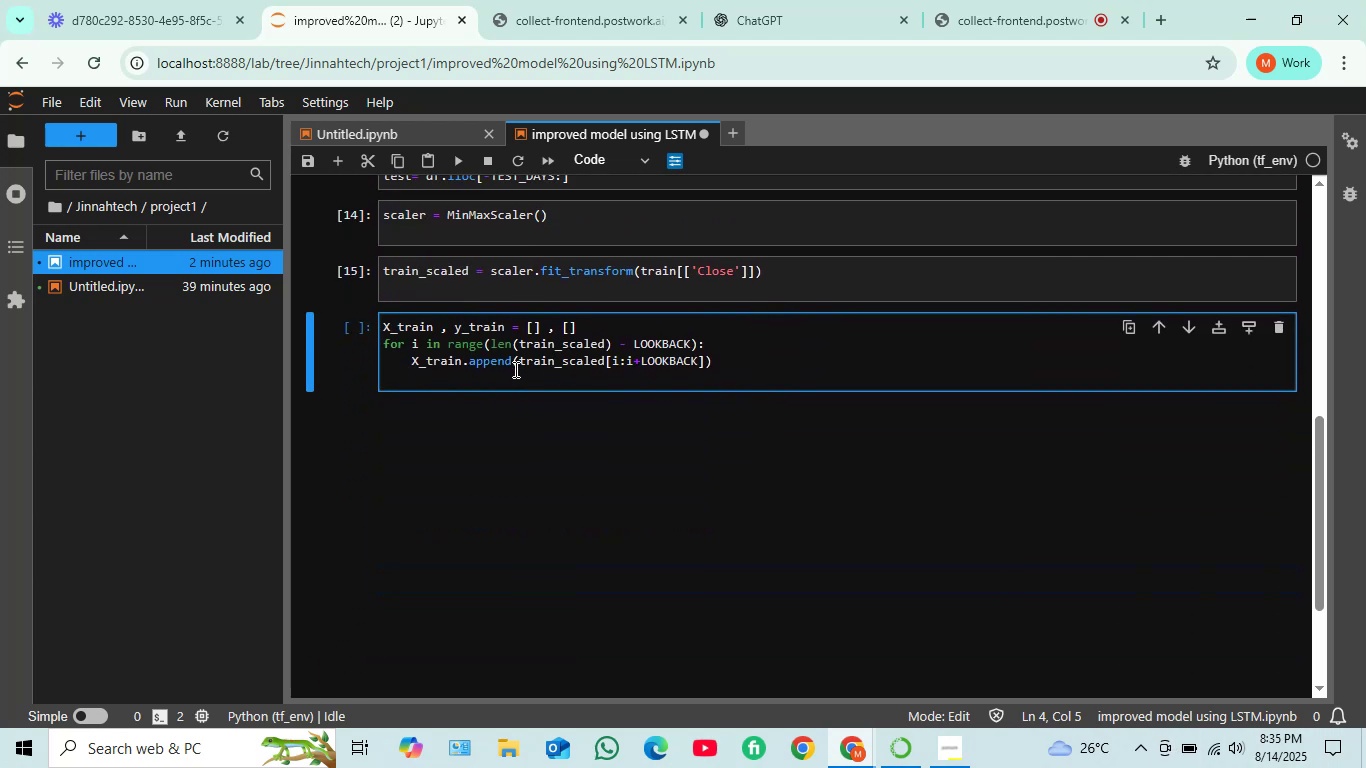 
type(Y)
key(Backspace)
type(y_train)
 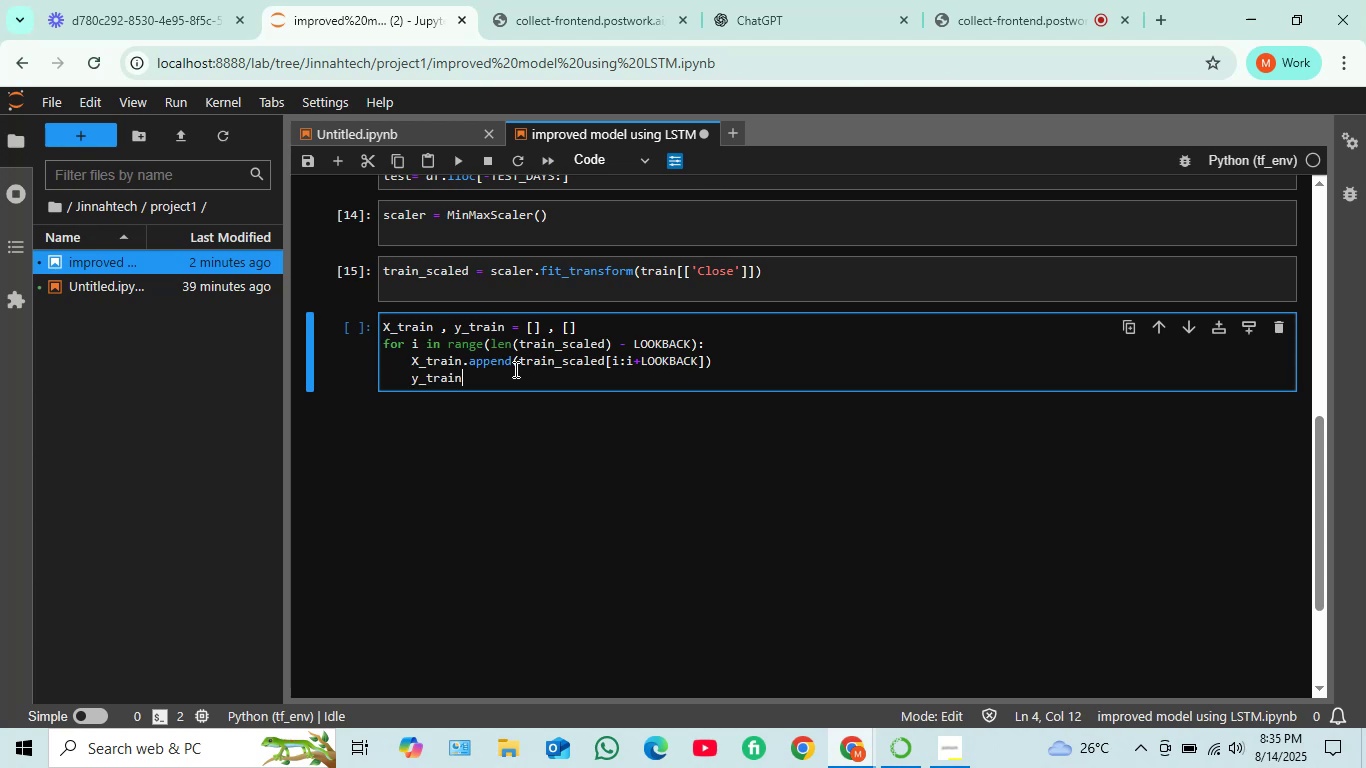 
wait(8.38)
 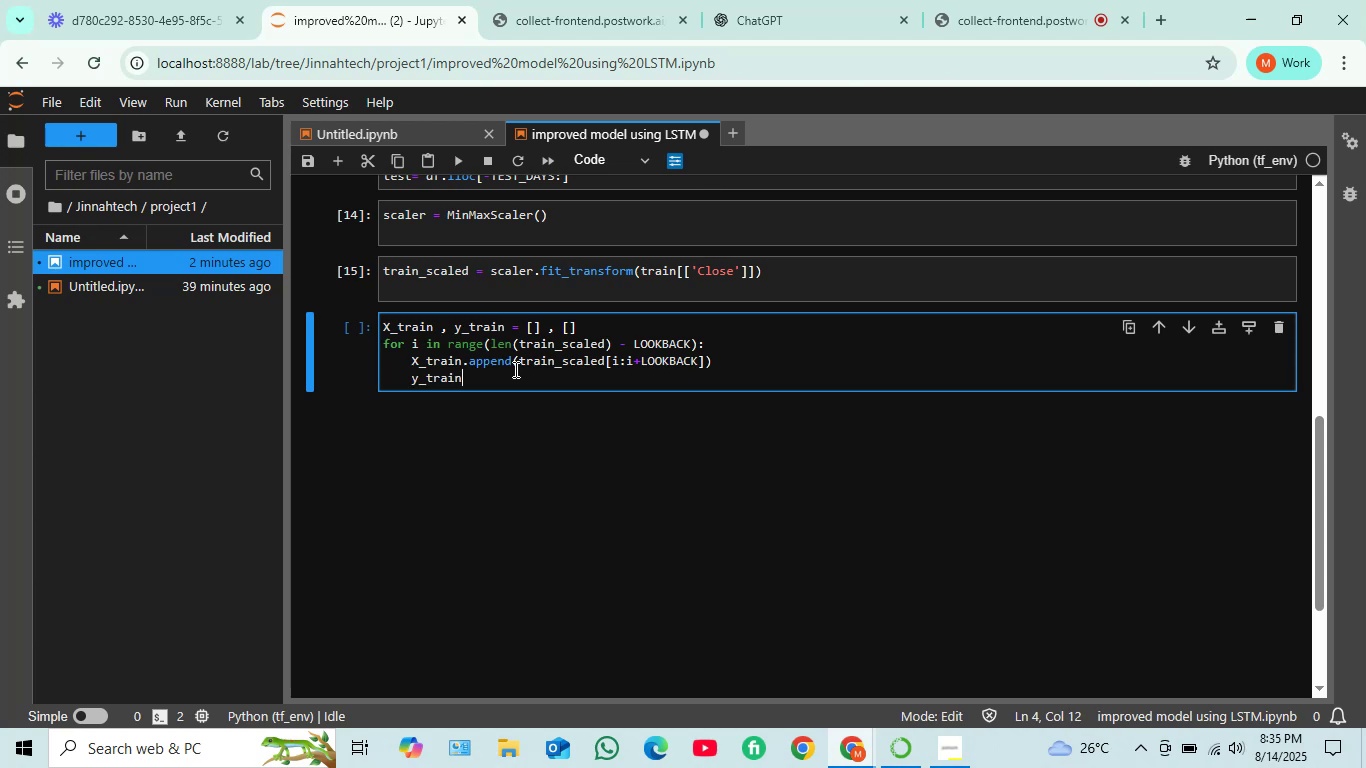 
type(.append()
 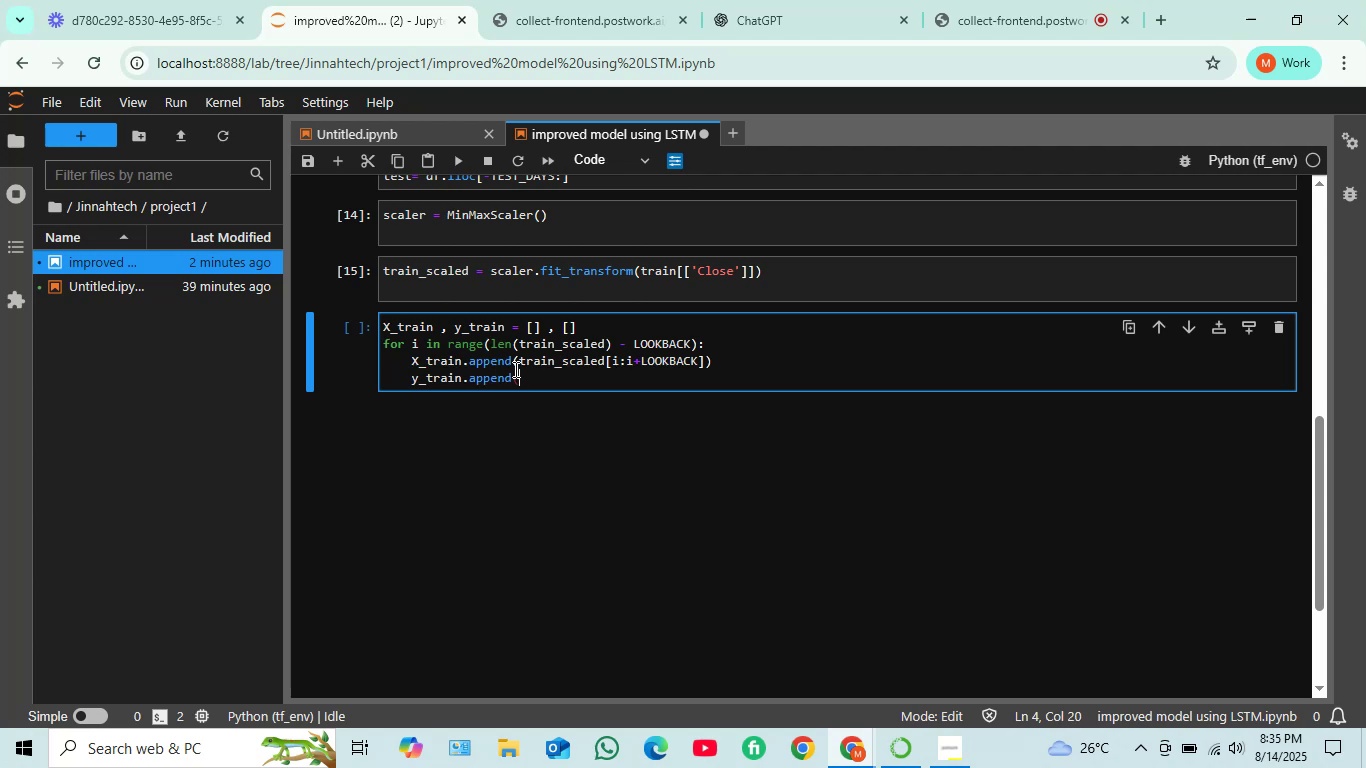 
wait(15.08)
 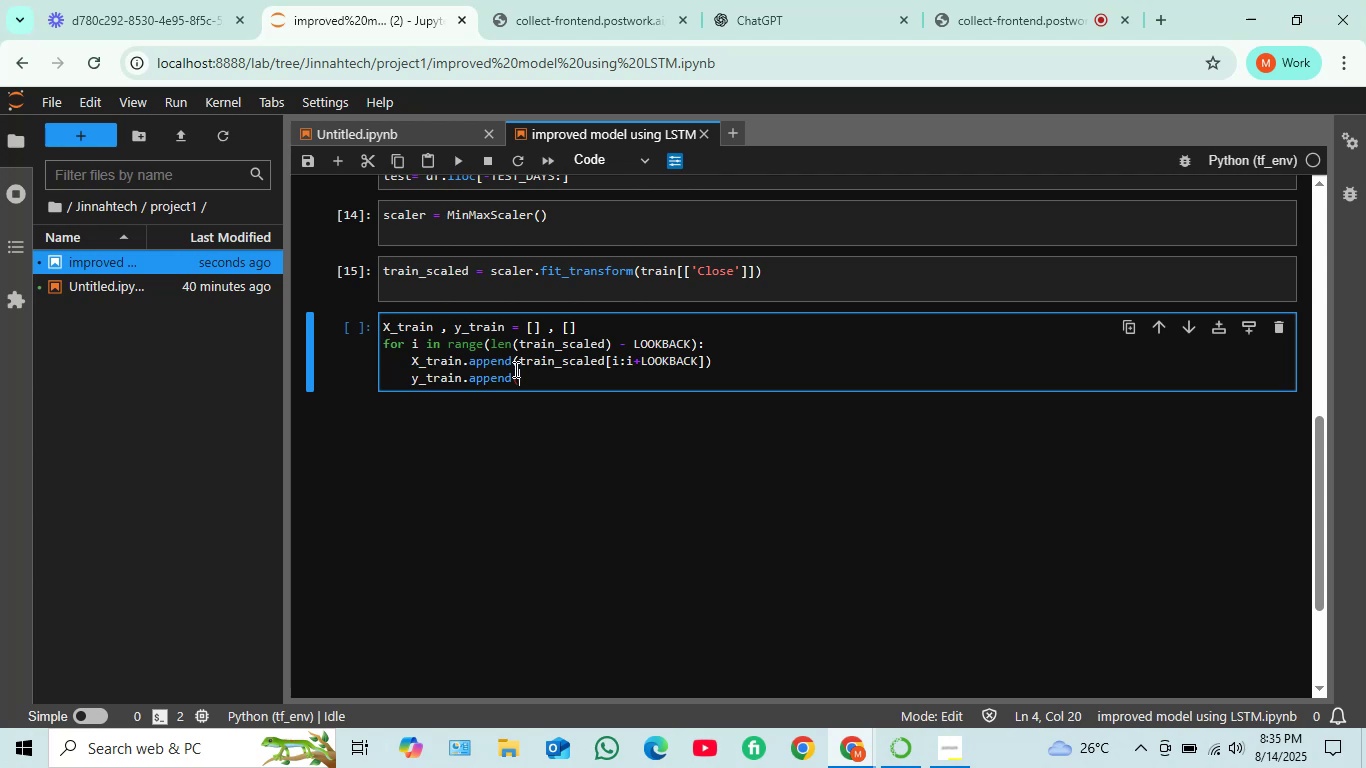 
key(C)
 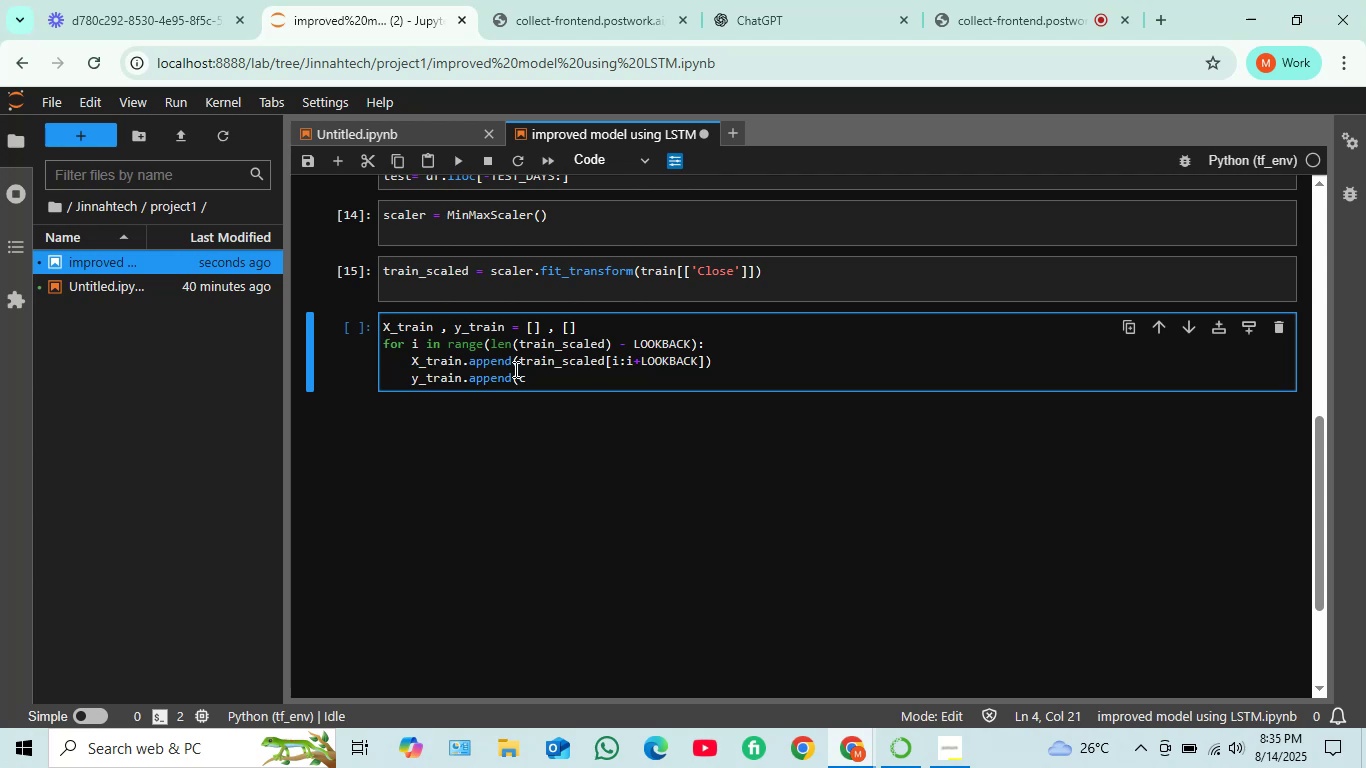 
key(Equal)
 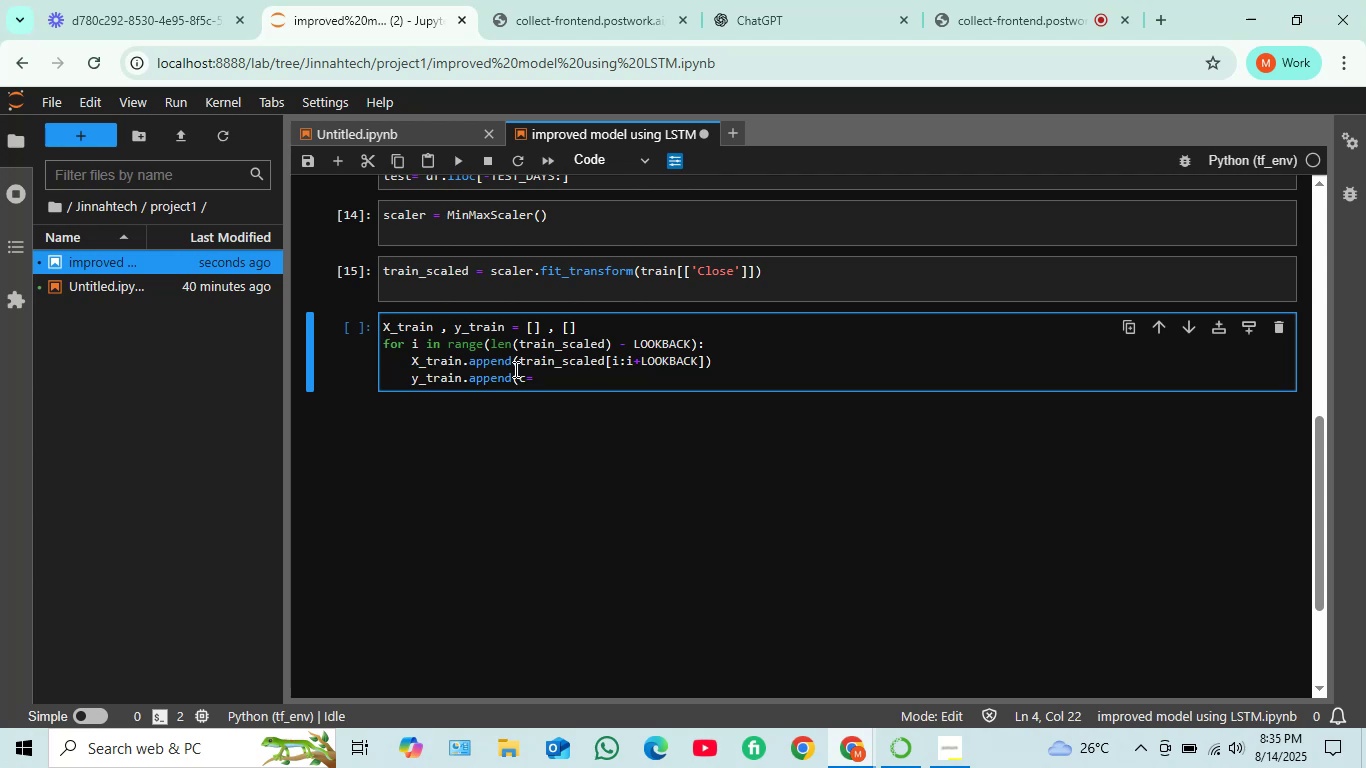 
key(Backspace)
 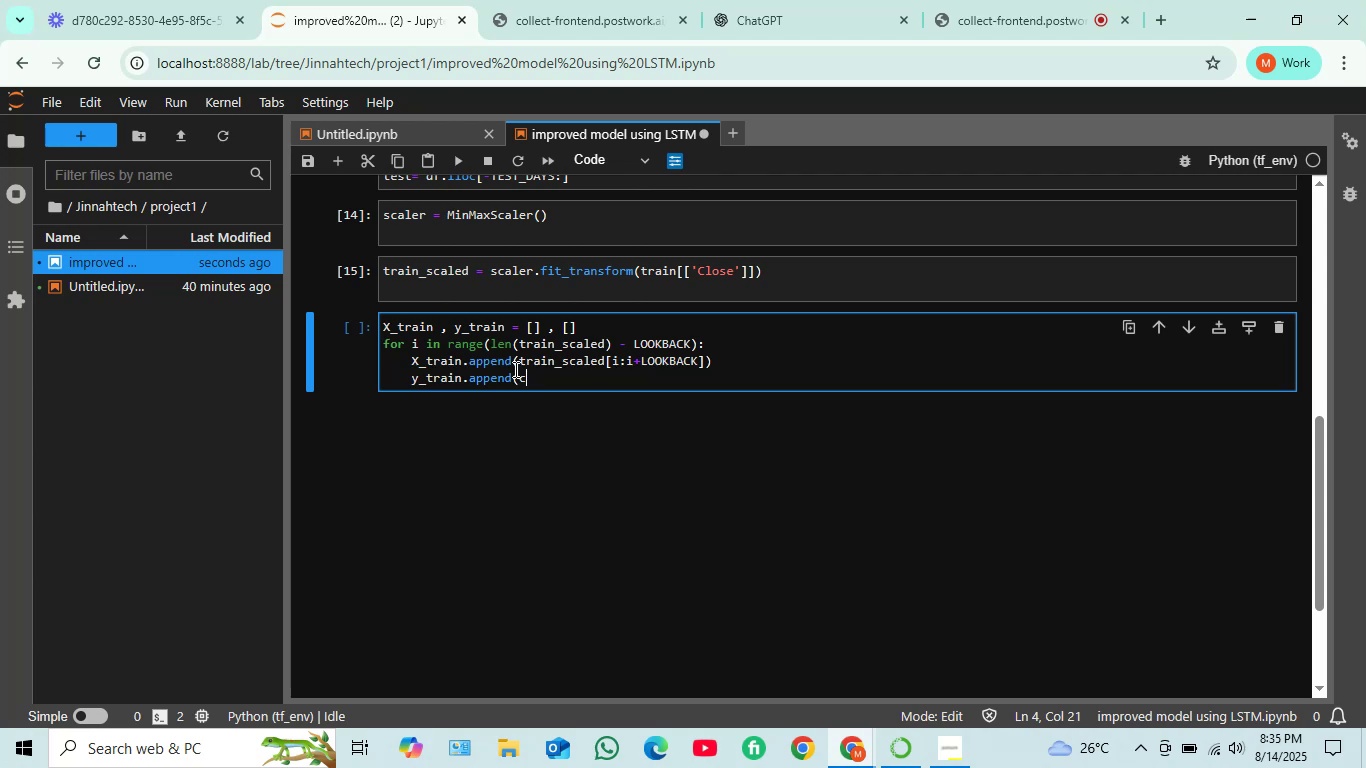 
key(Backspace)
 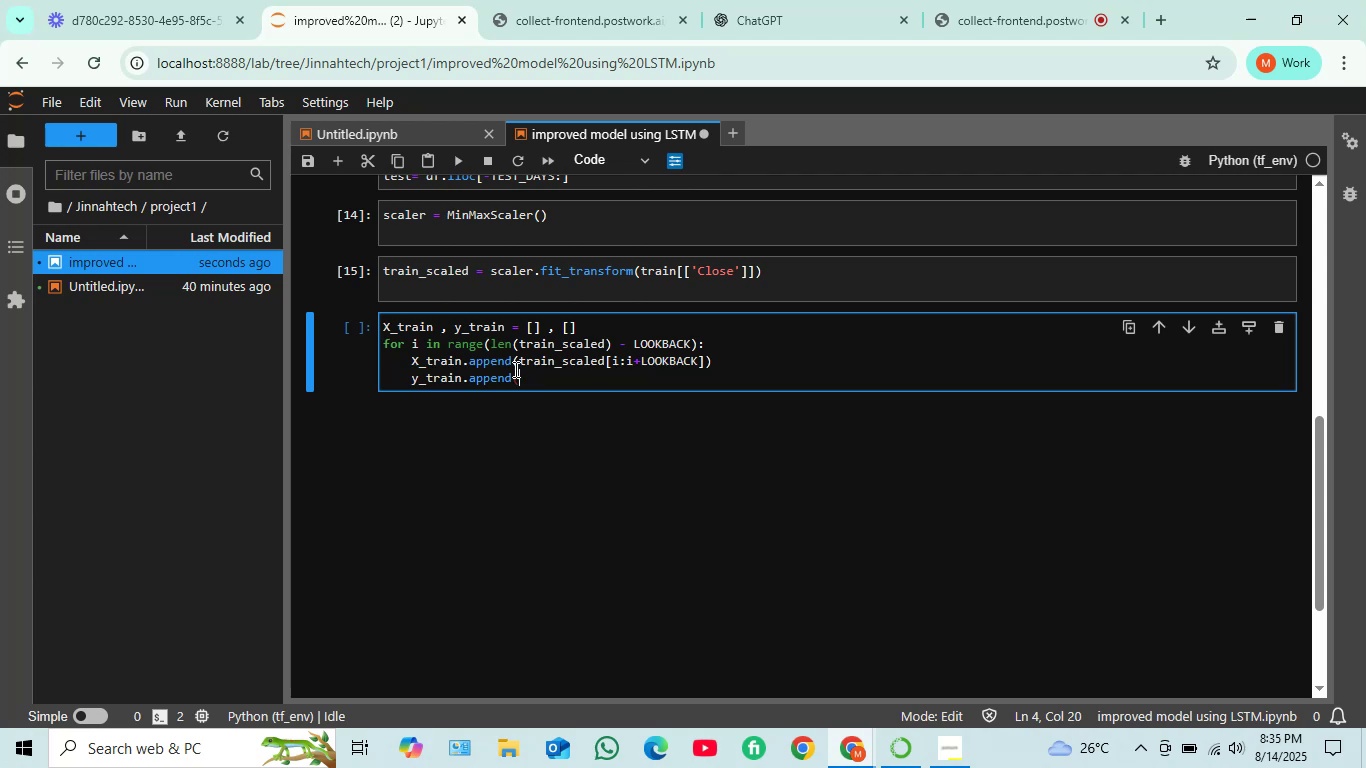 
type(train_scaled[i)
 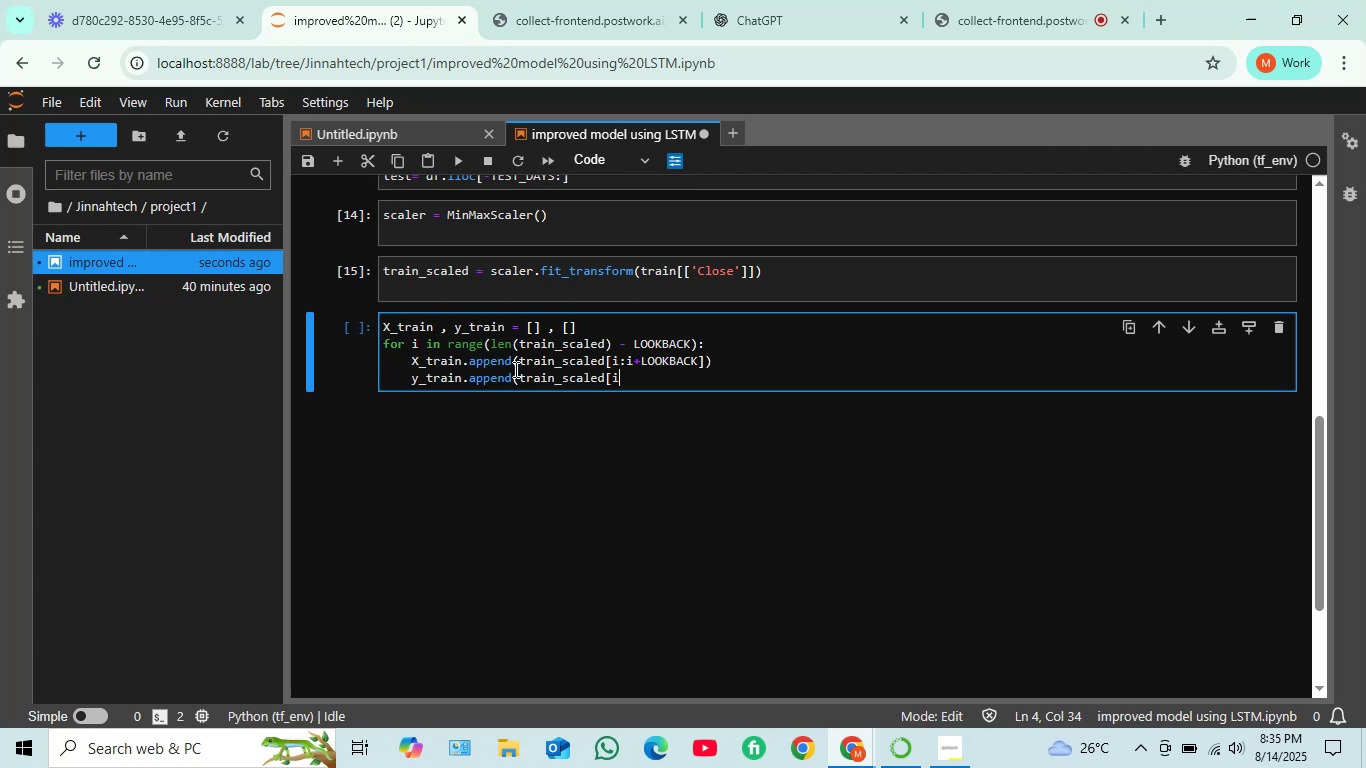 
key(Shift+Equal)
 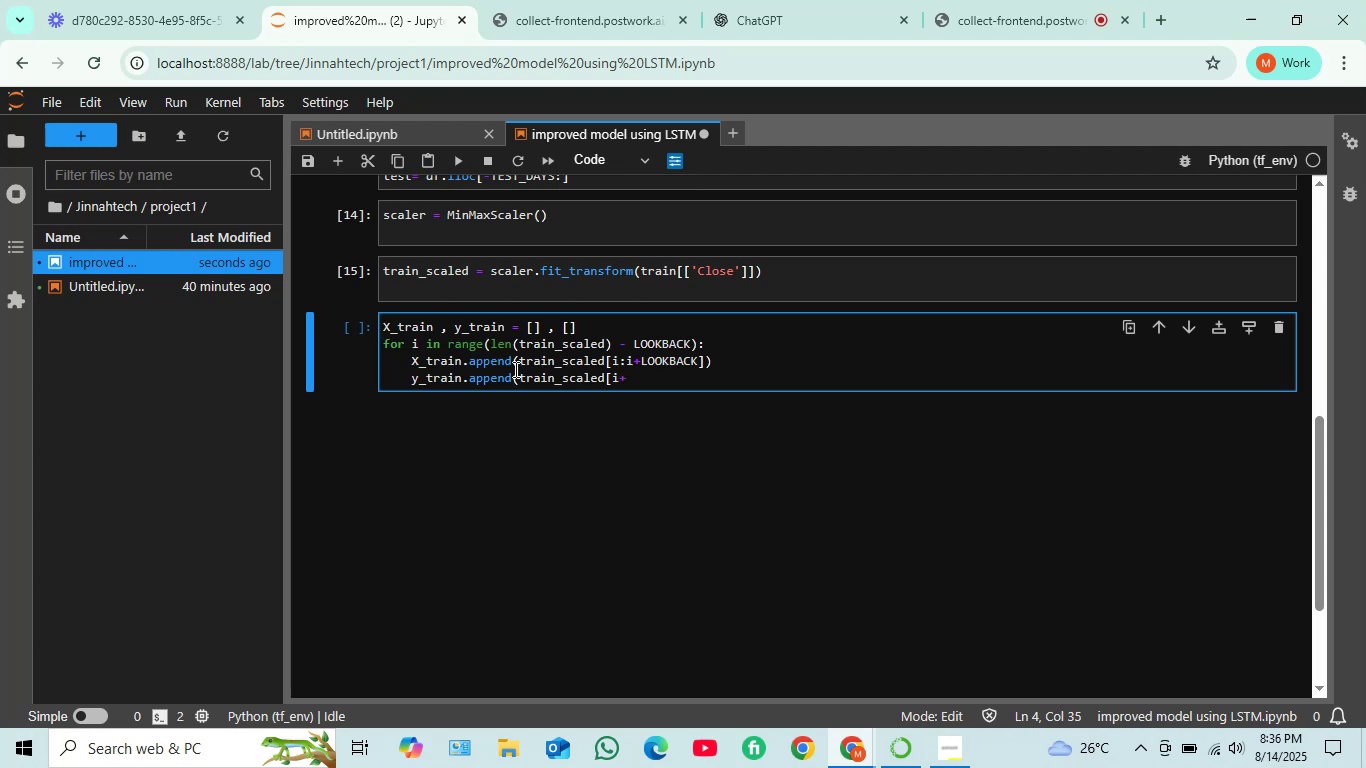 
wait(6.78)
 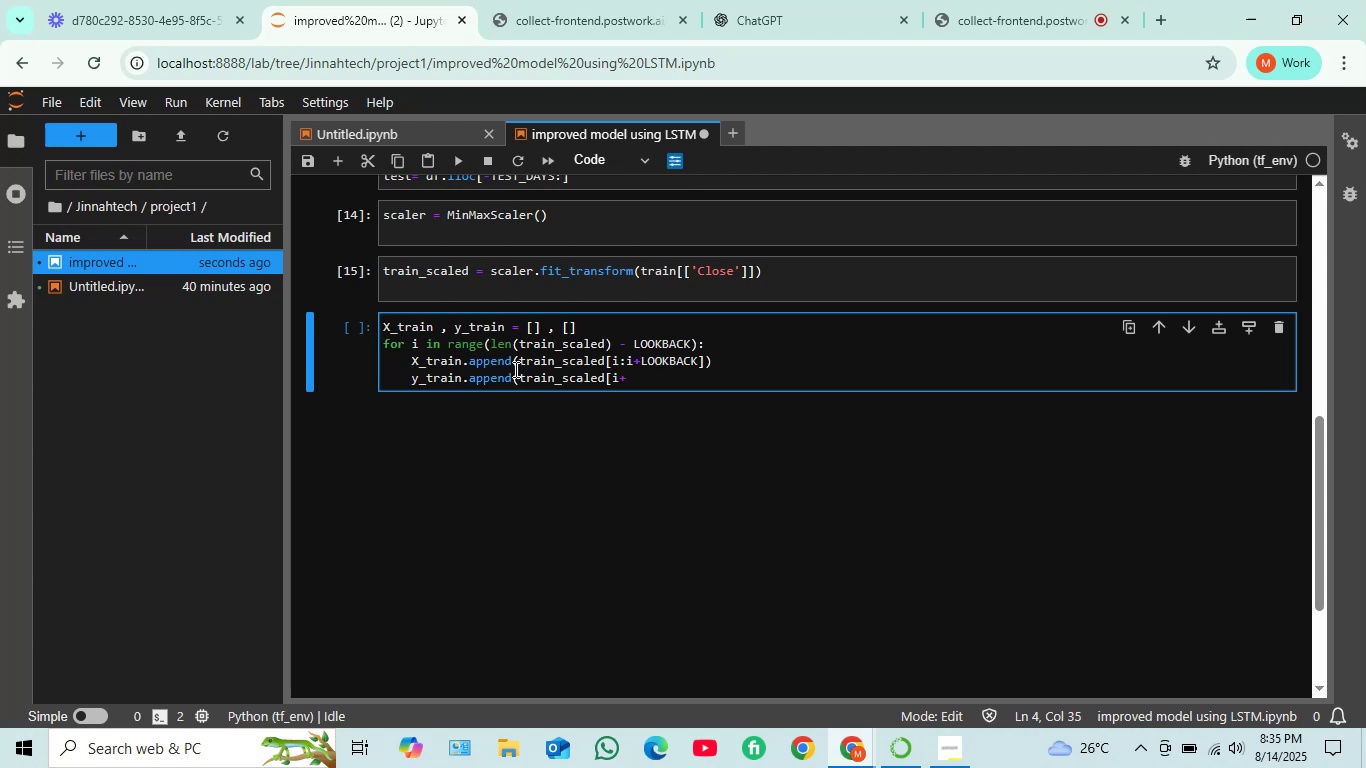 
type(LOOKBACJ)
key(Backspace)
type(K]))
 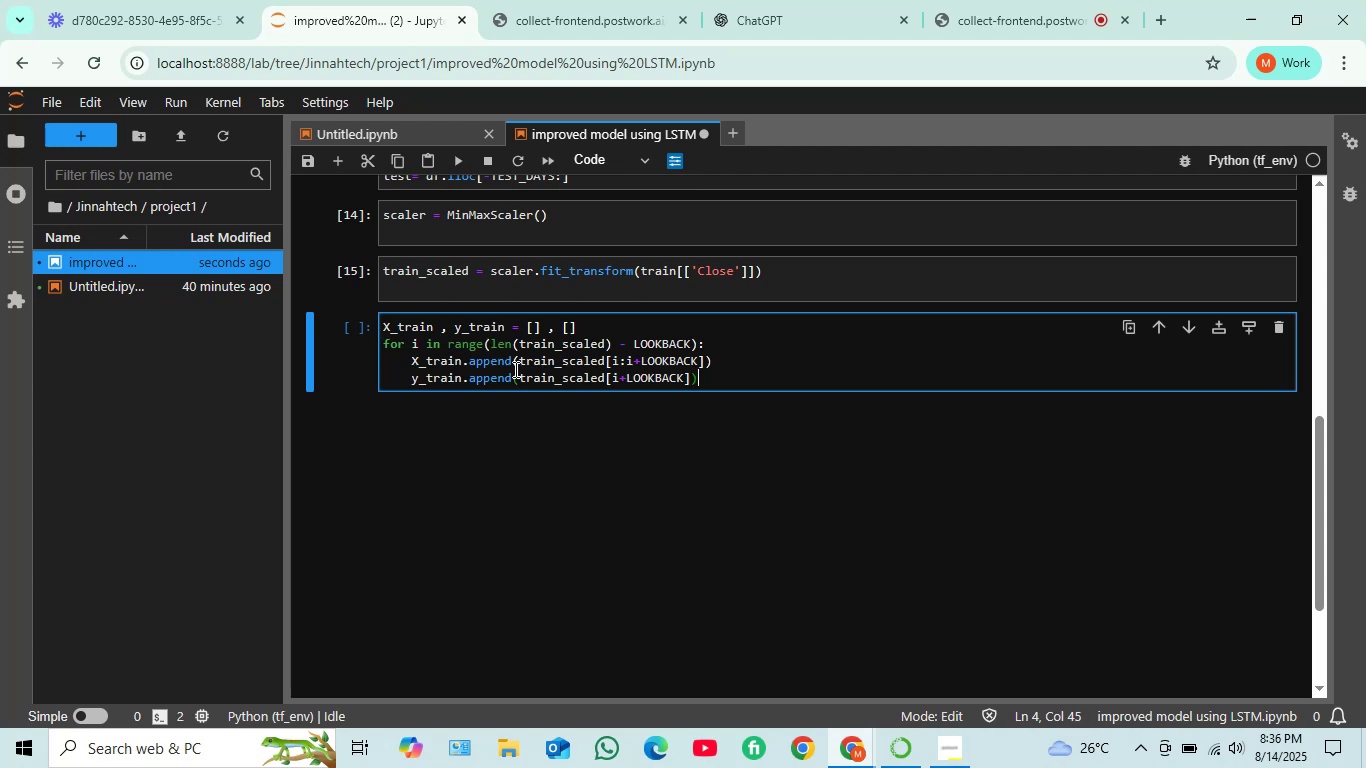 
wait(5.26)
 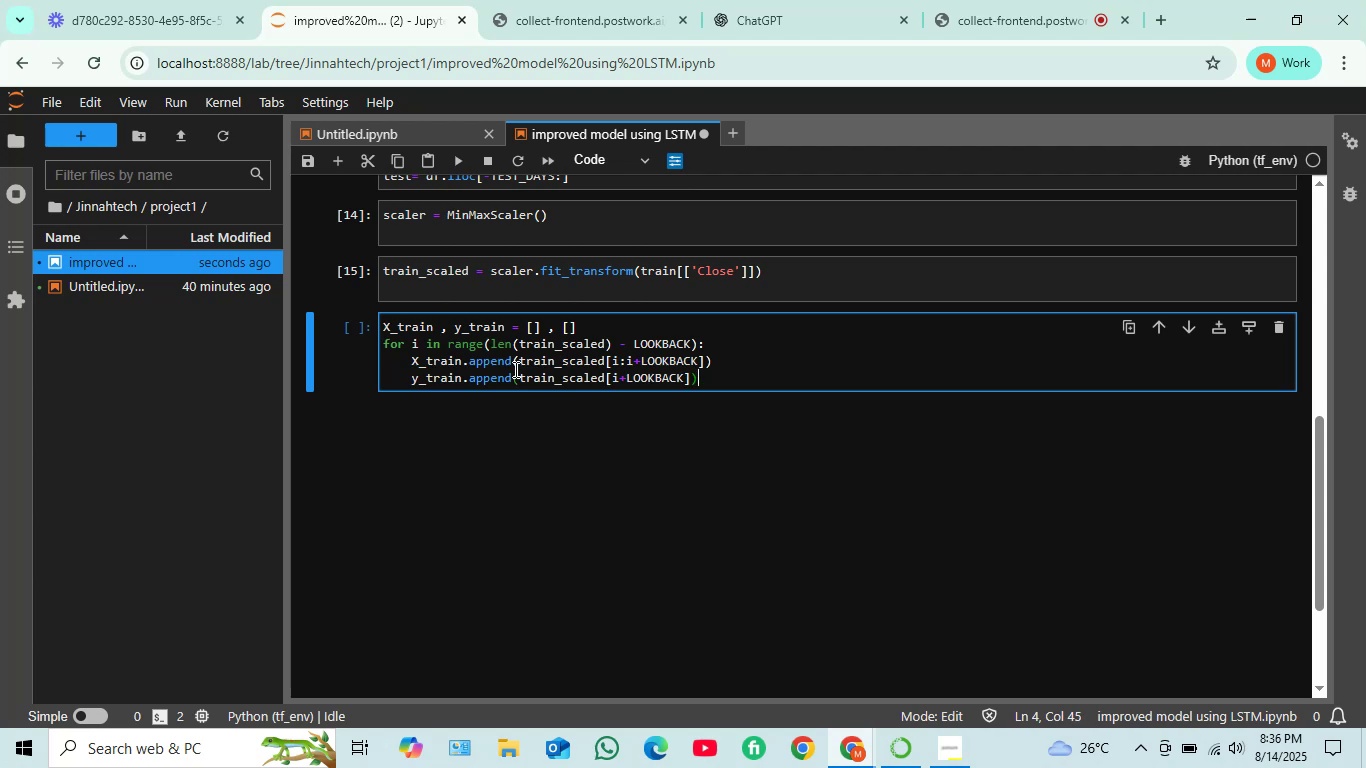 
hold_key(key=ShiftRight, duration=1.13)
 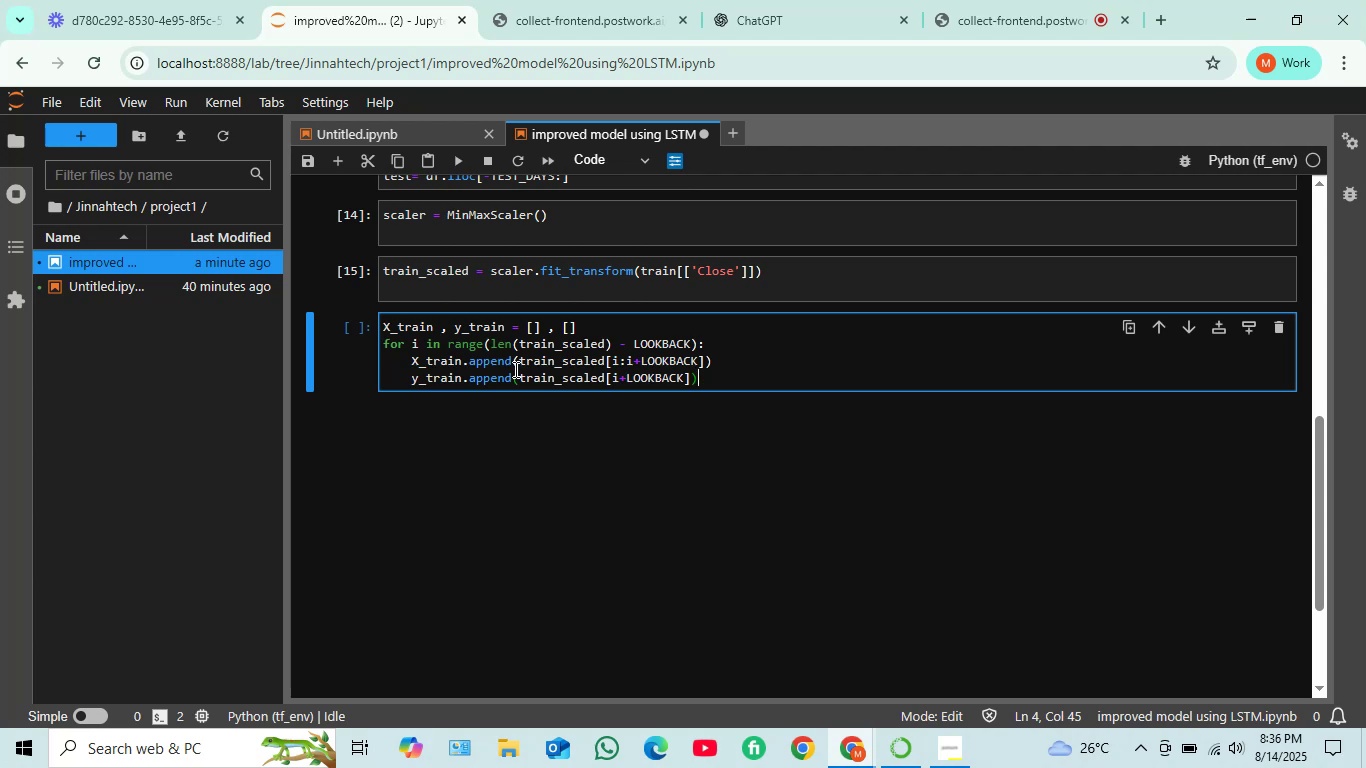 
key(Enter)
 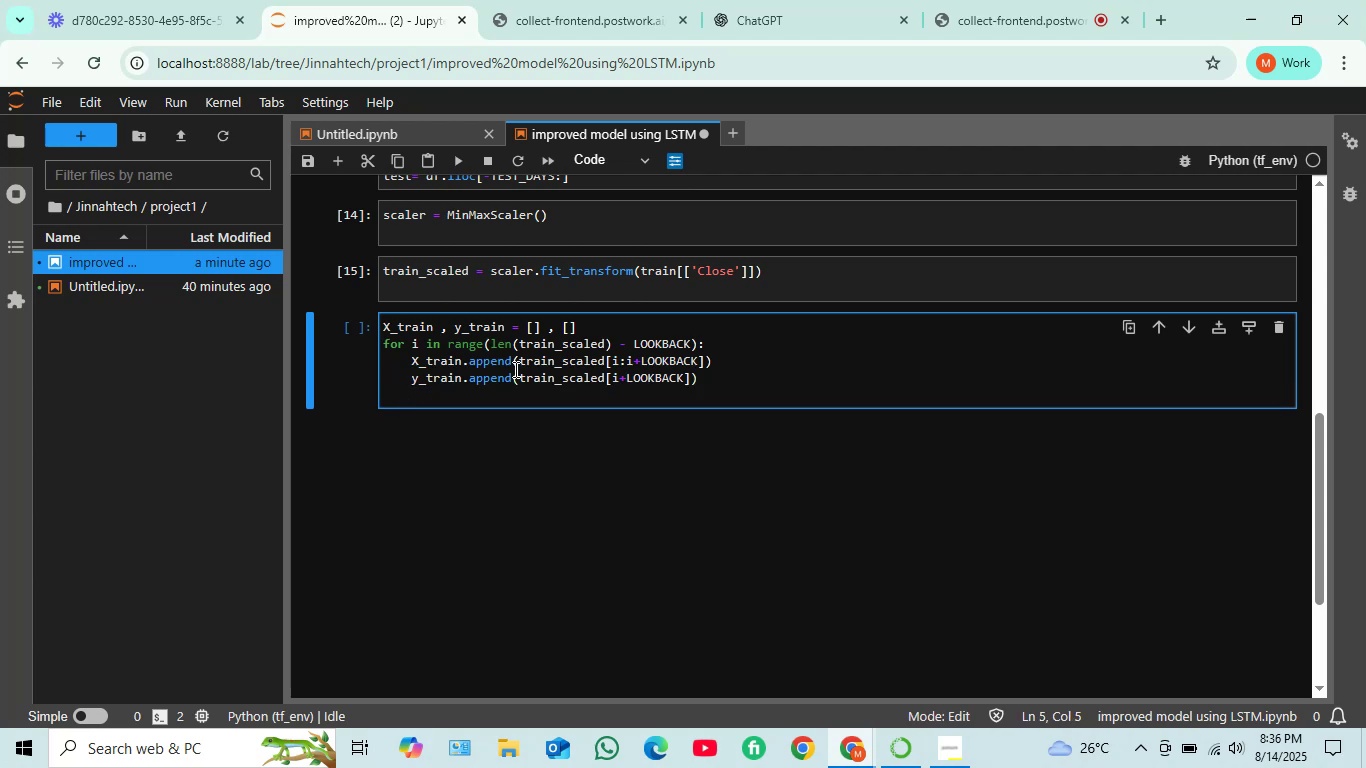 
key(Backspace)
 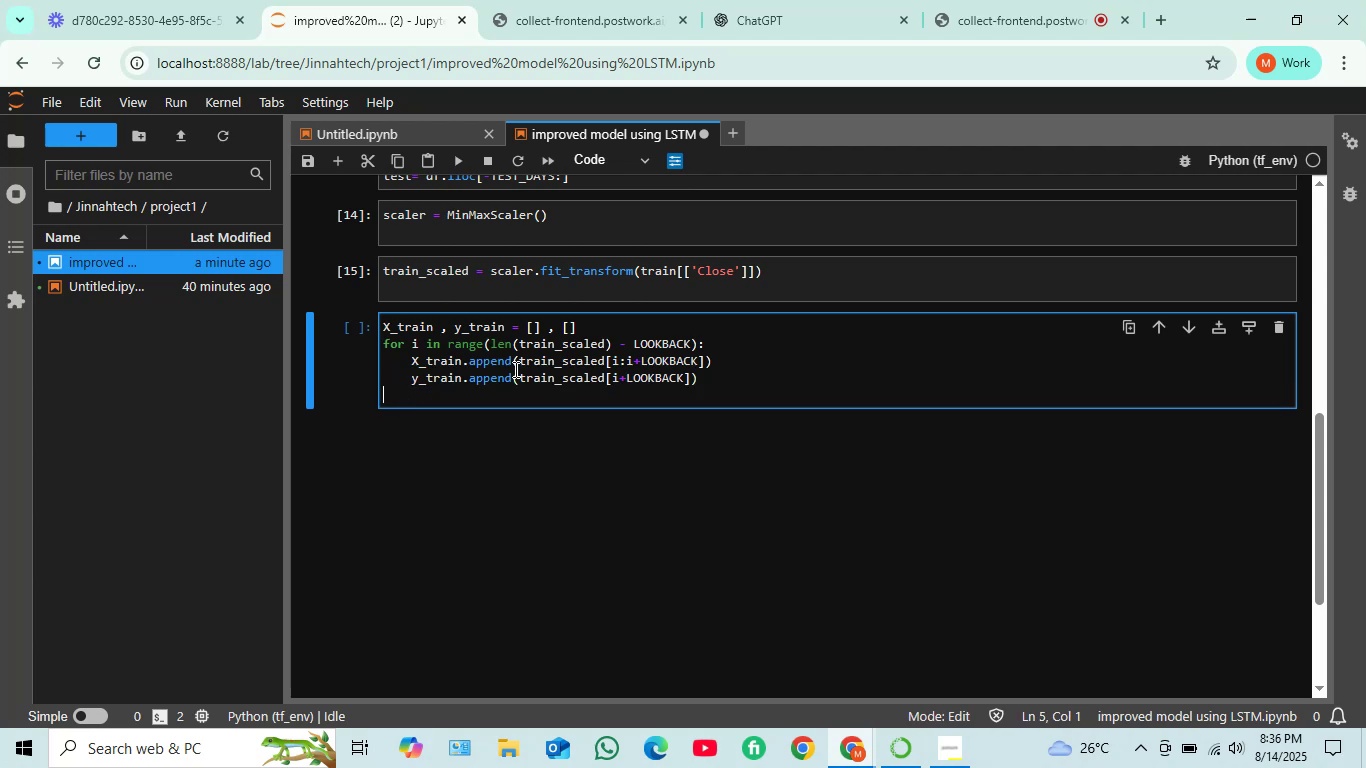 
type(X_train , y_train = np.array)
 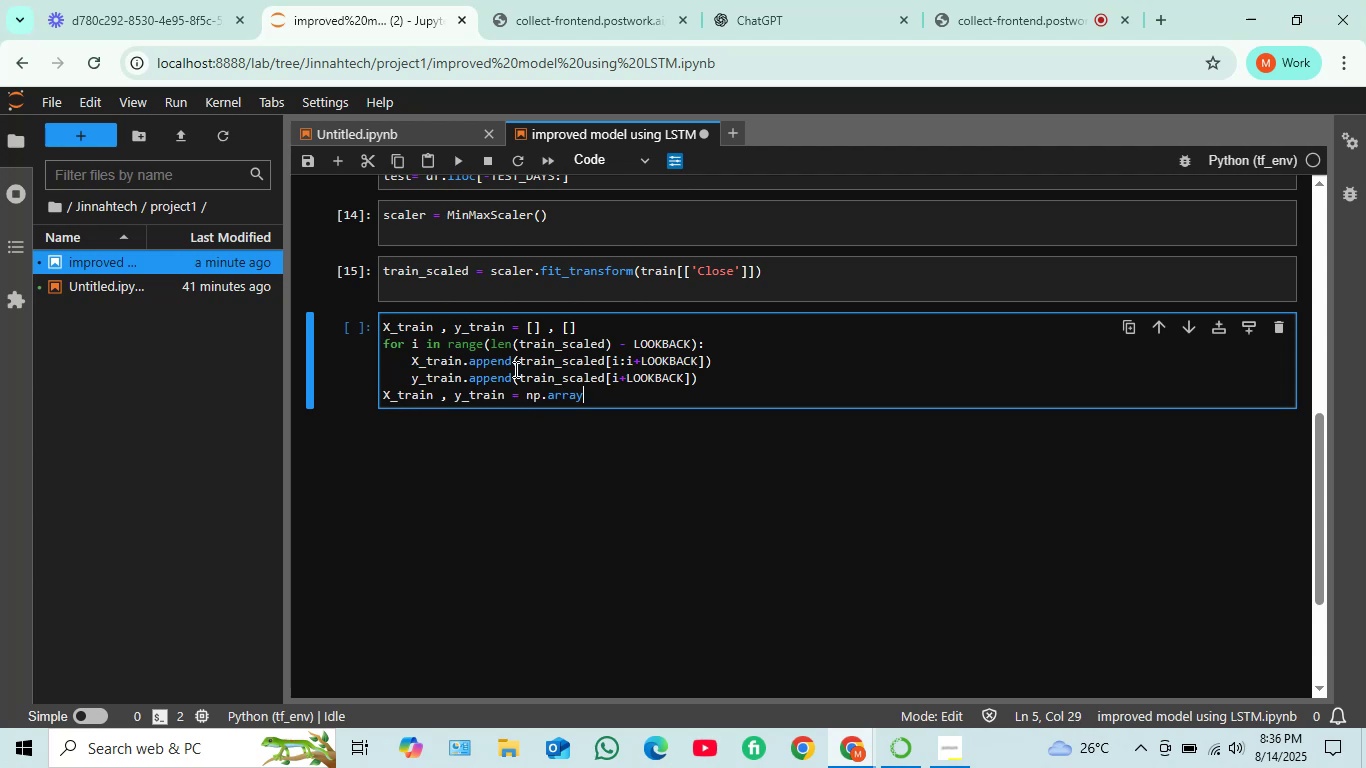 
key(9)
 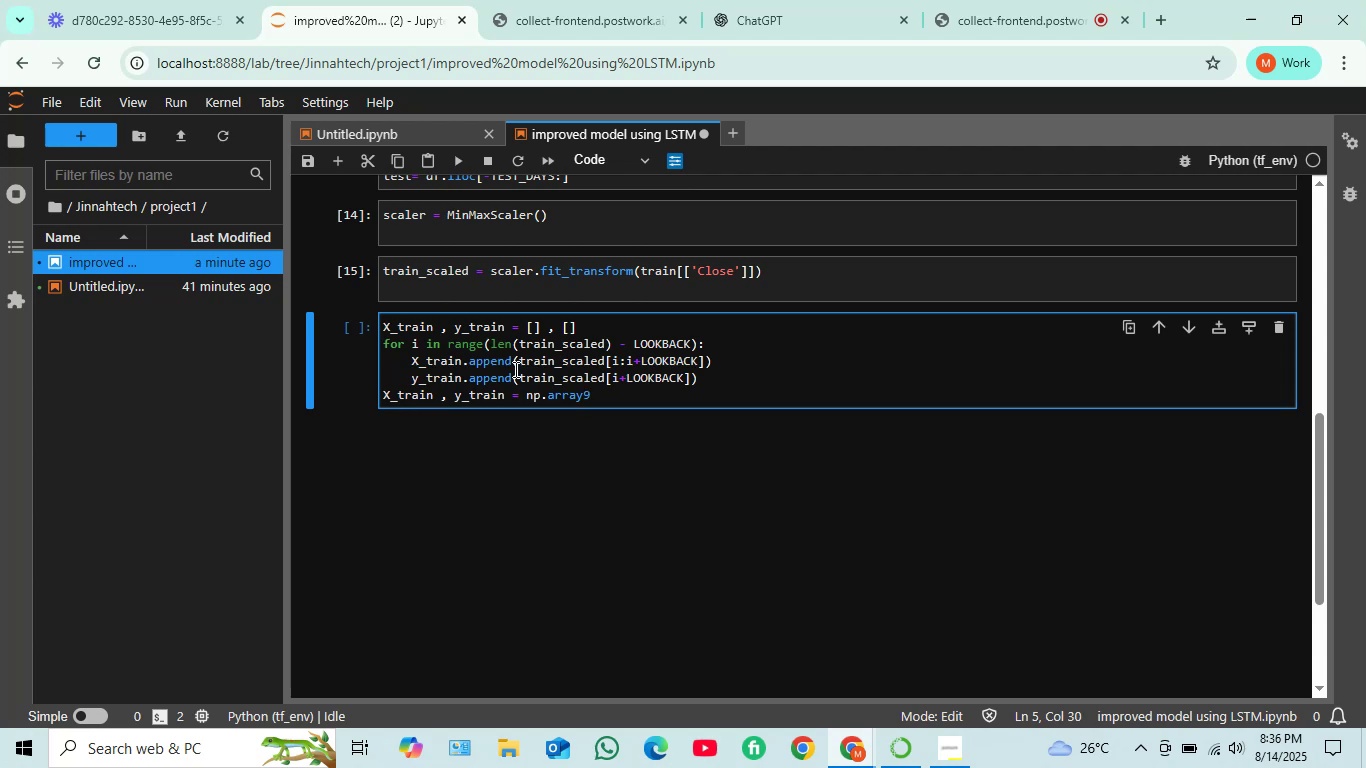 
hold_key(key=ShiftLeft, duration=0.62)
 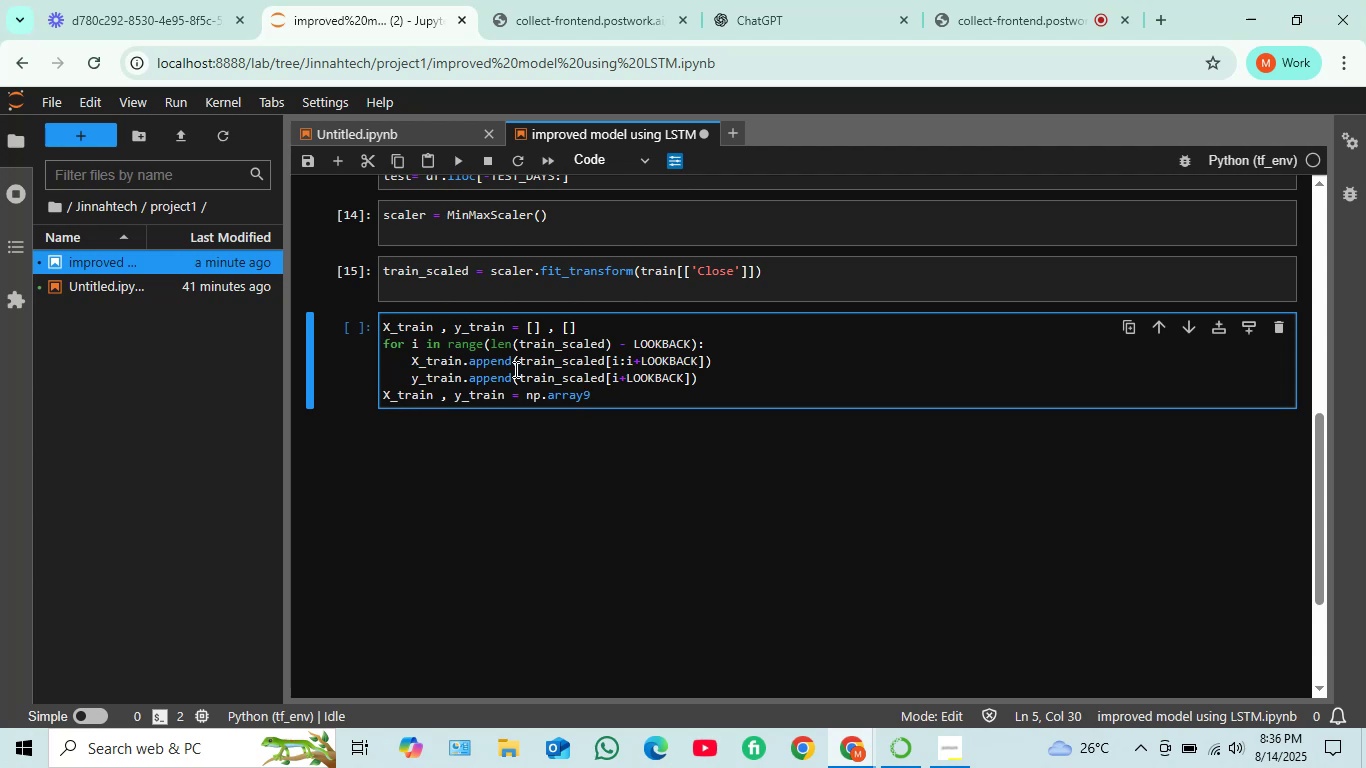 
key(Backspace)
 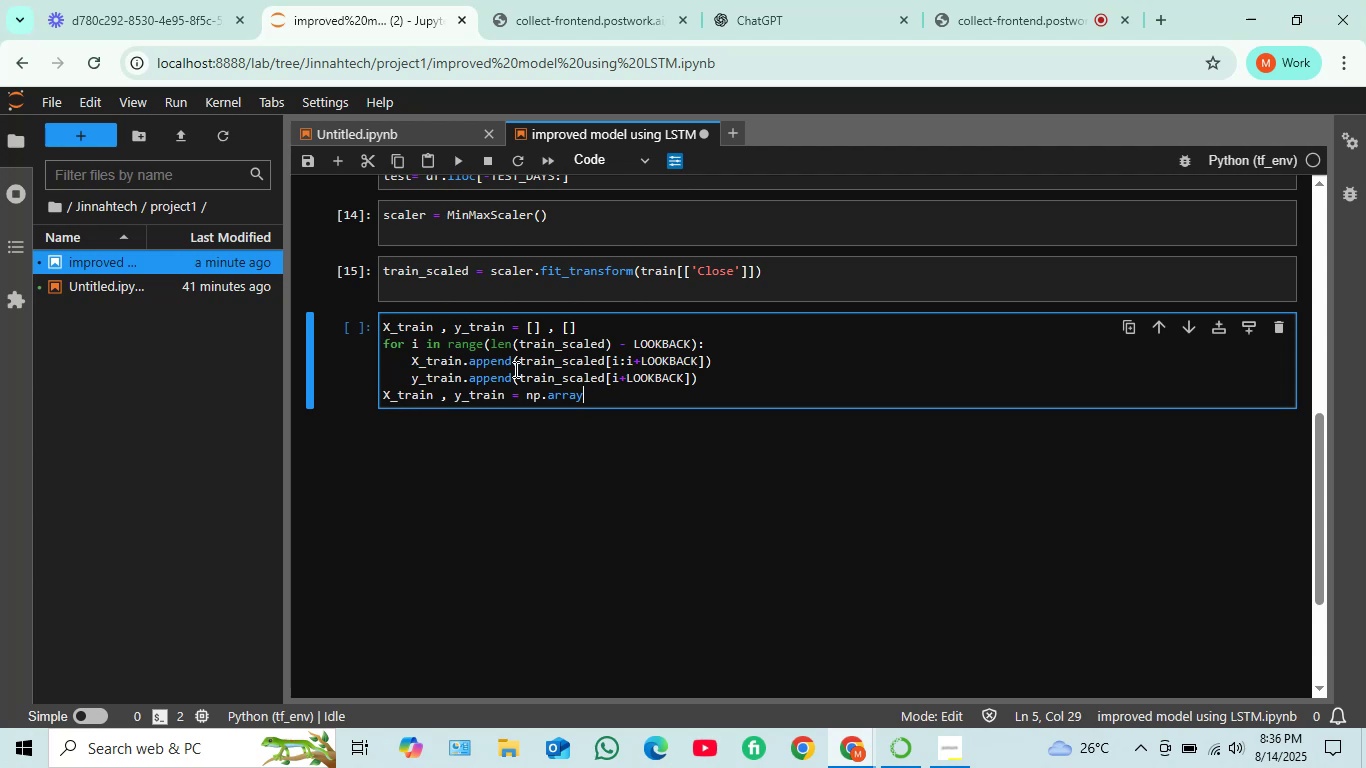 
key(Shift+9)
 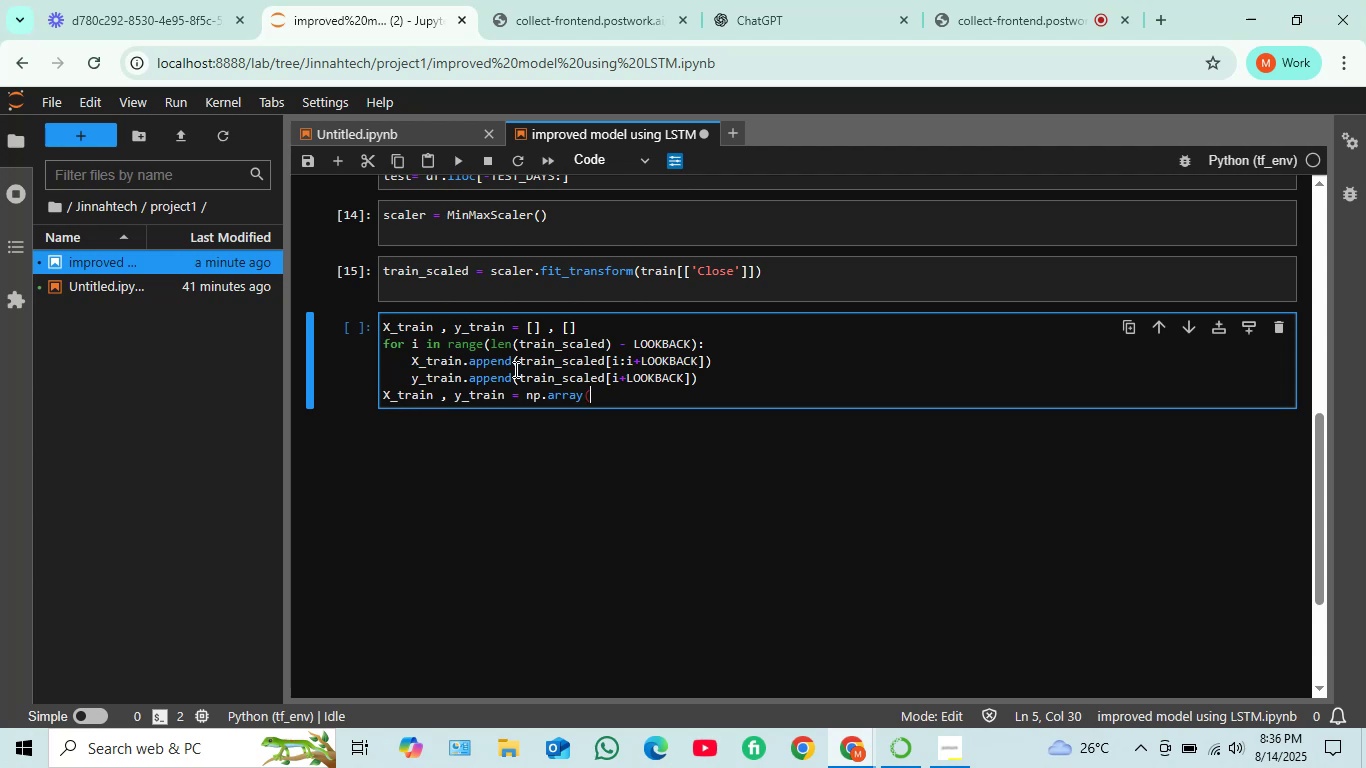 
hold_key(key=ShiftLeft, duration=1.52)
 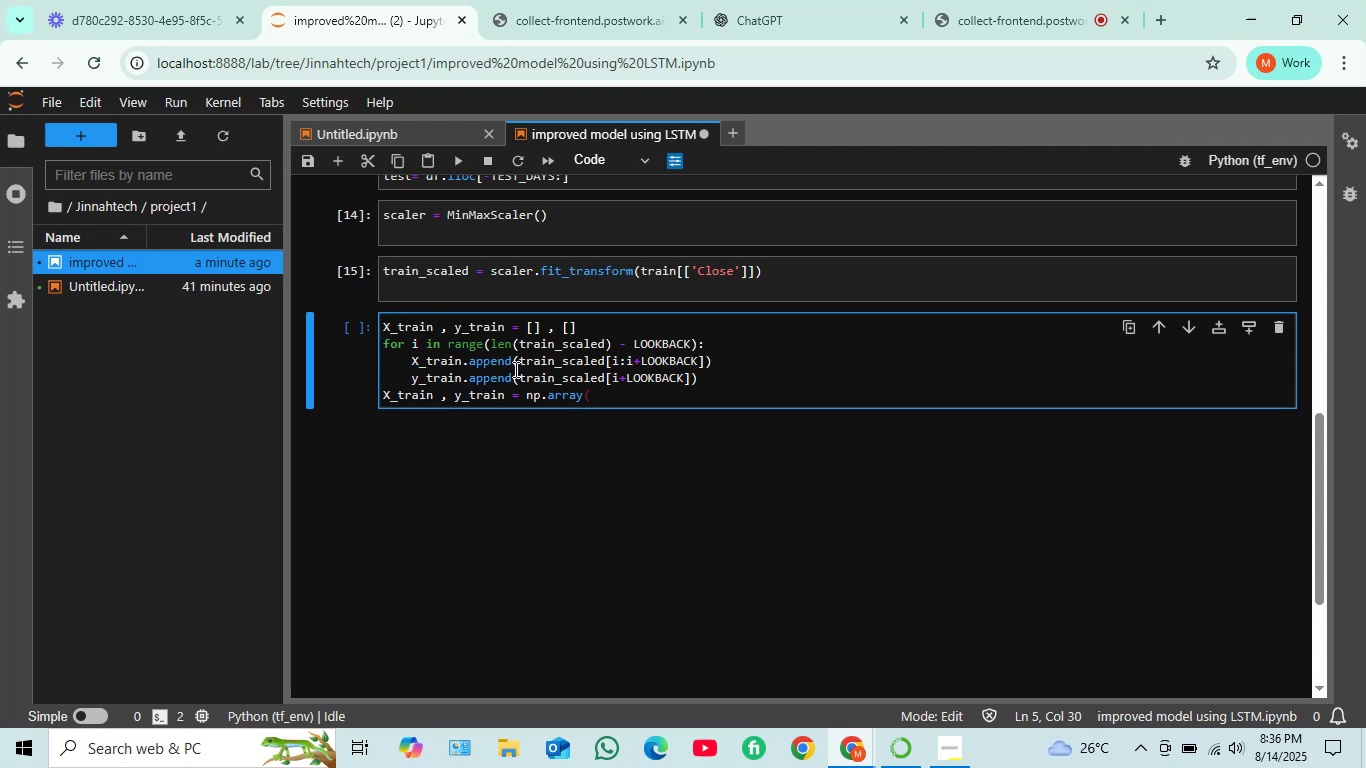 
type(X_train)
 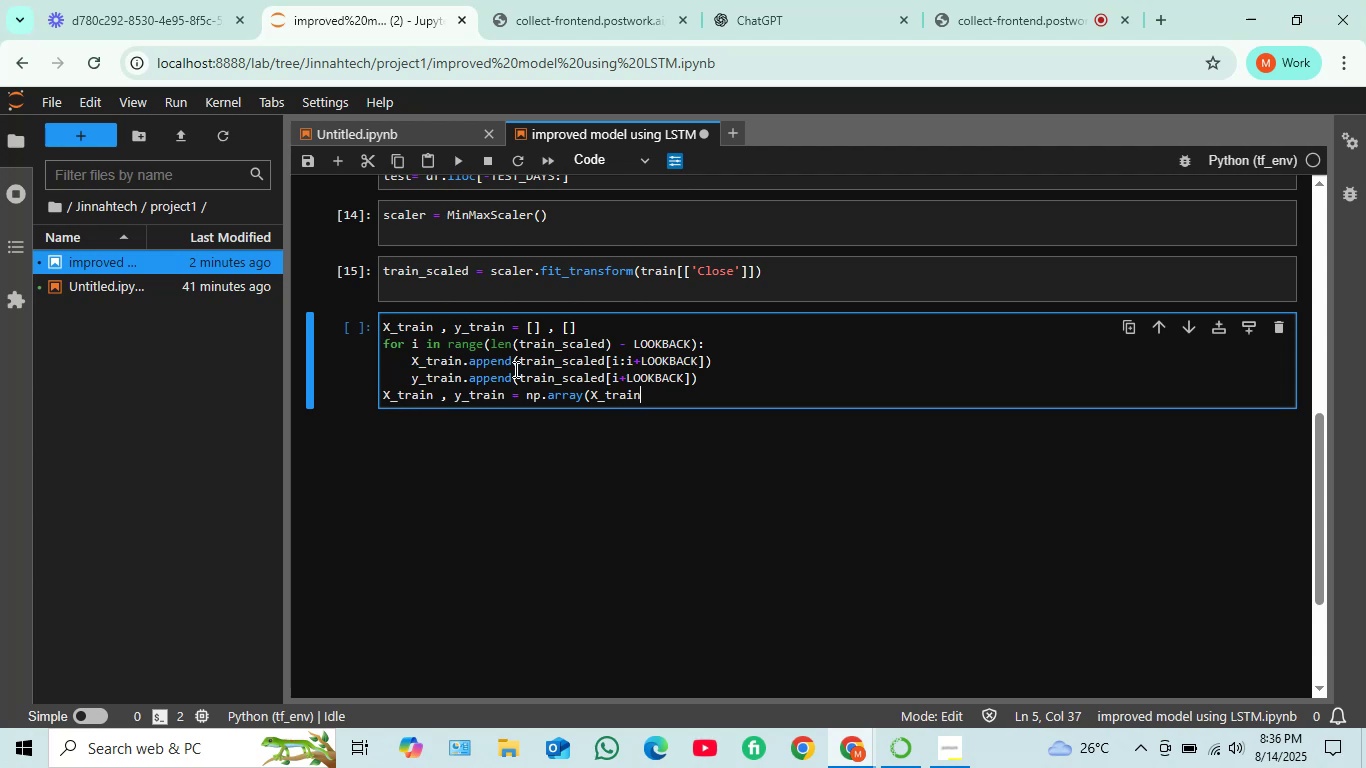 
type(0)
key(Backspace)
type() , np.array(y_train))
 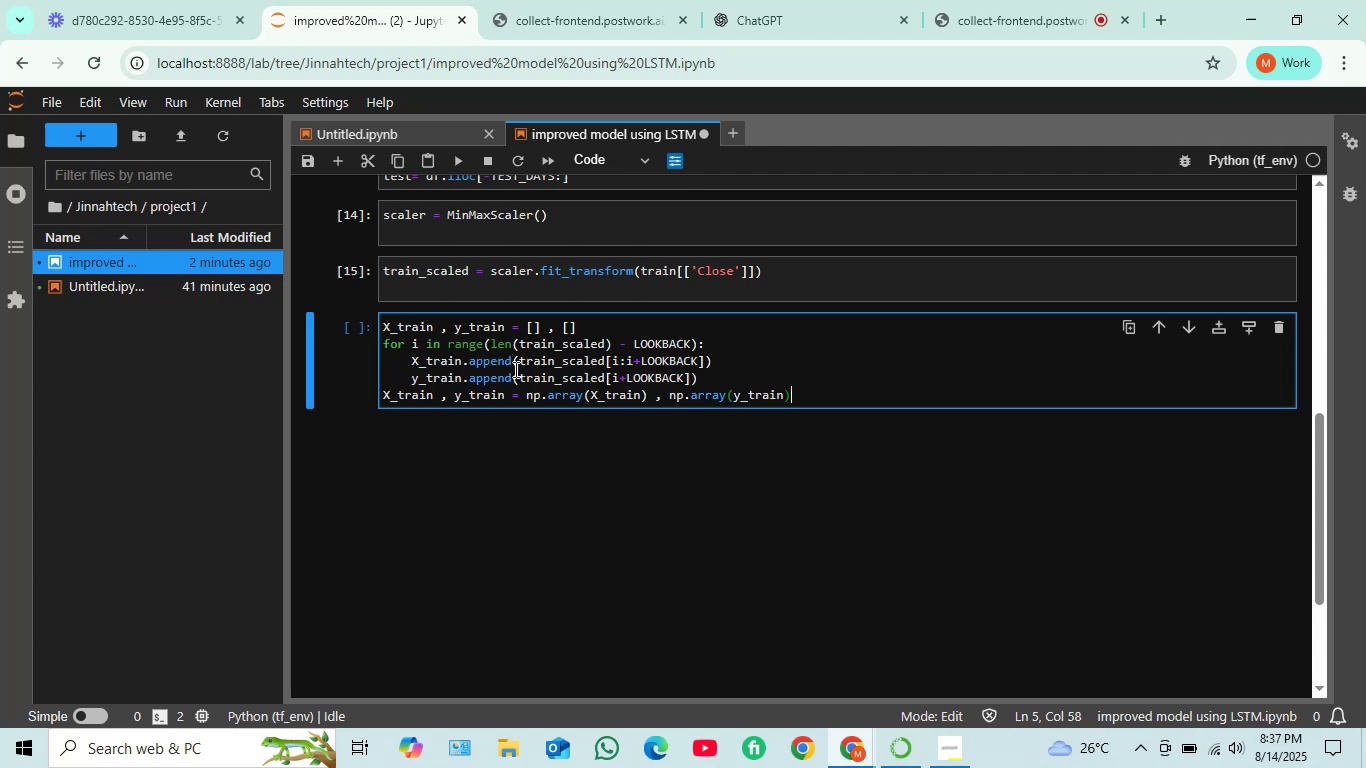 
key(Shift+Enter)
 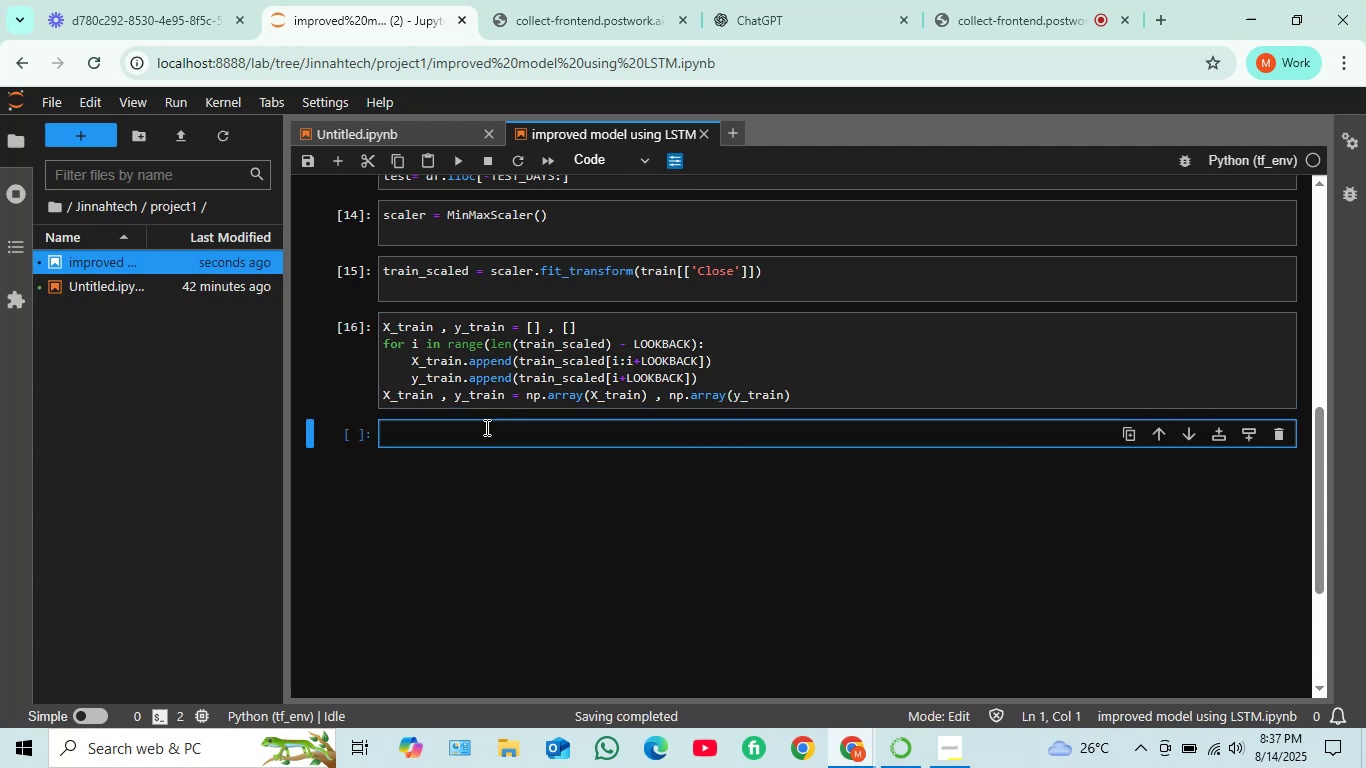 
left_click([481, 432])
 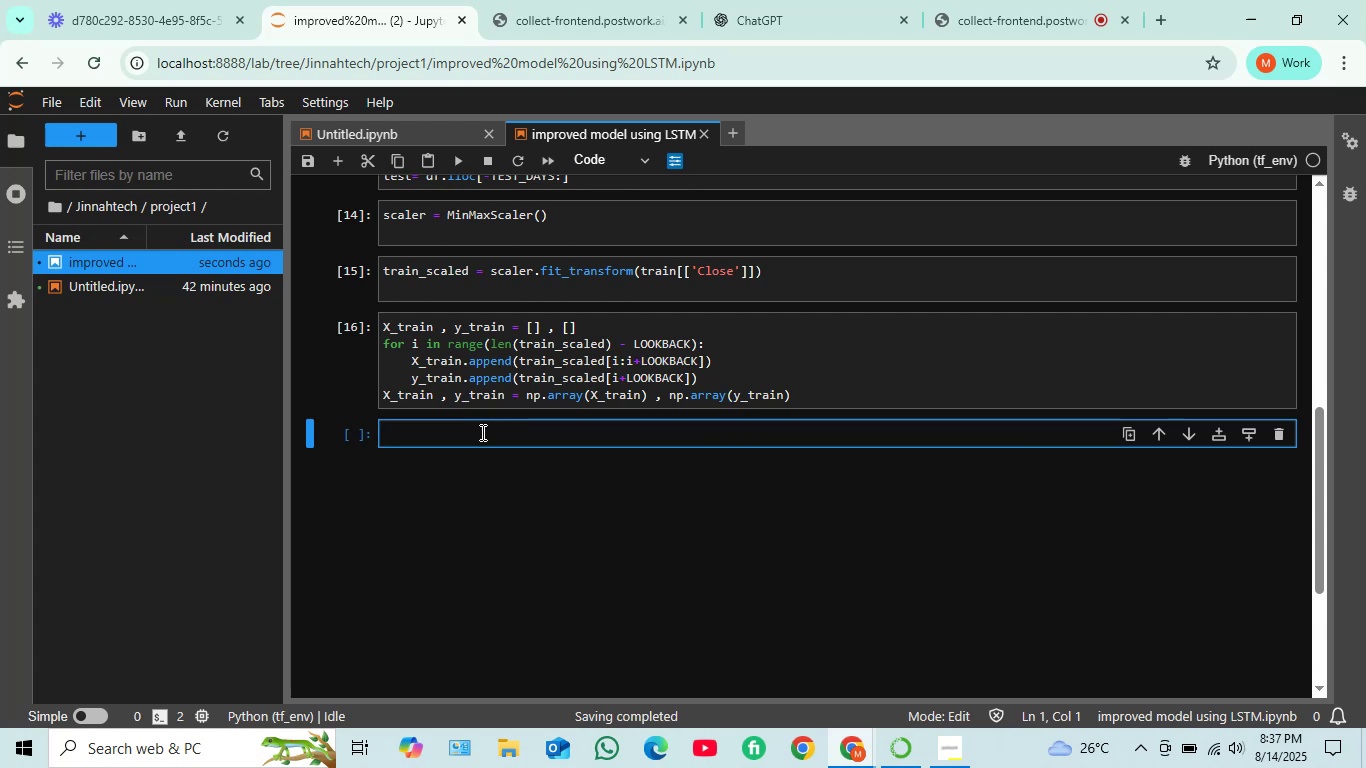 
type(X_train)
 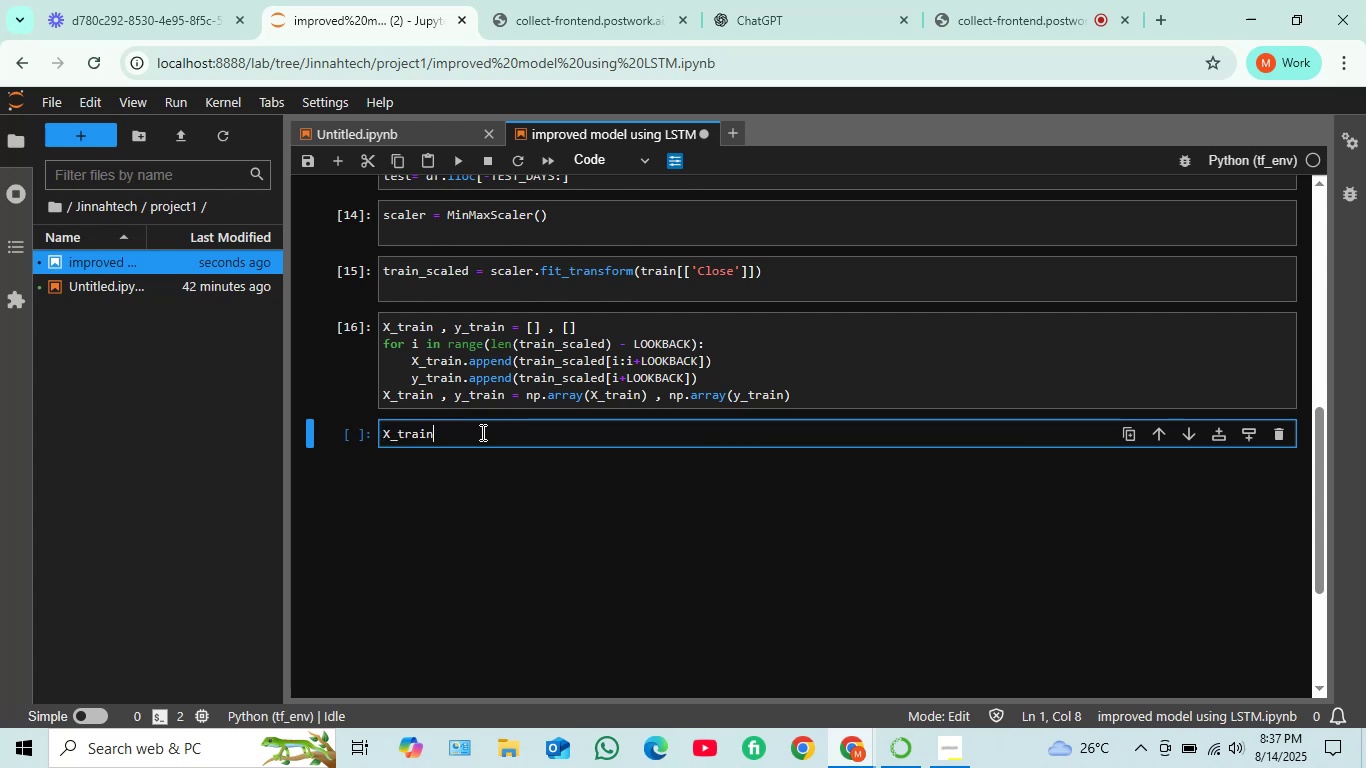 
key(Shift+Enter)
 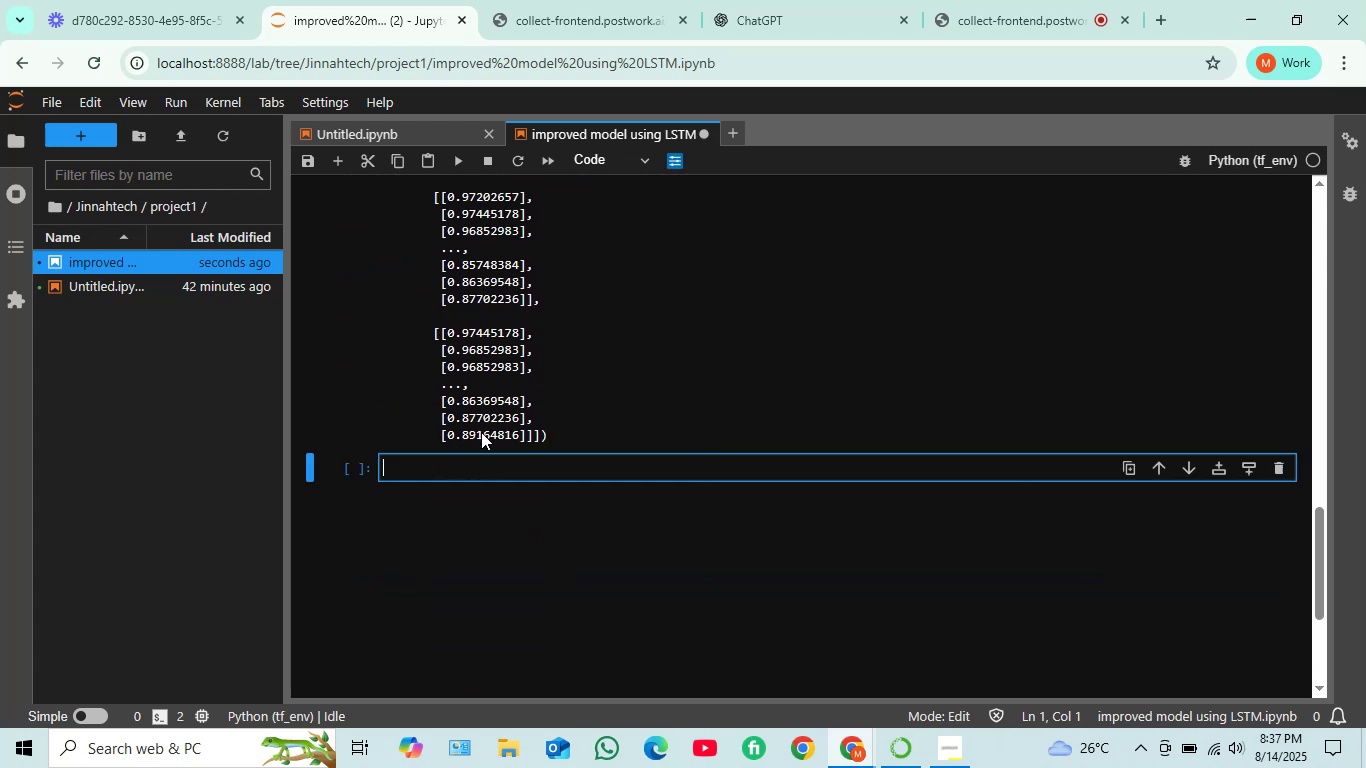 
left_click([446, 348])
 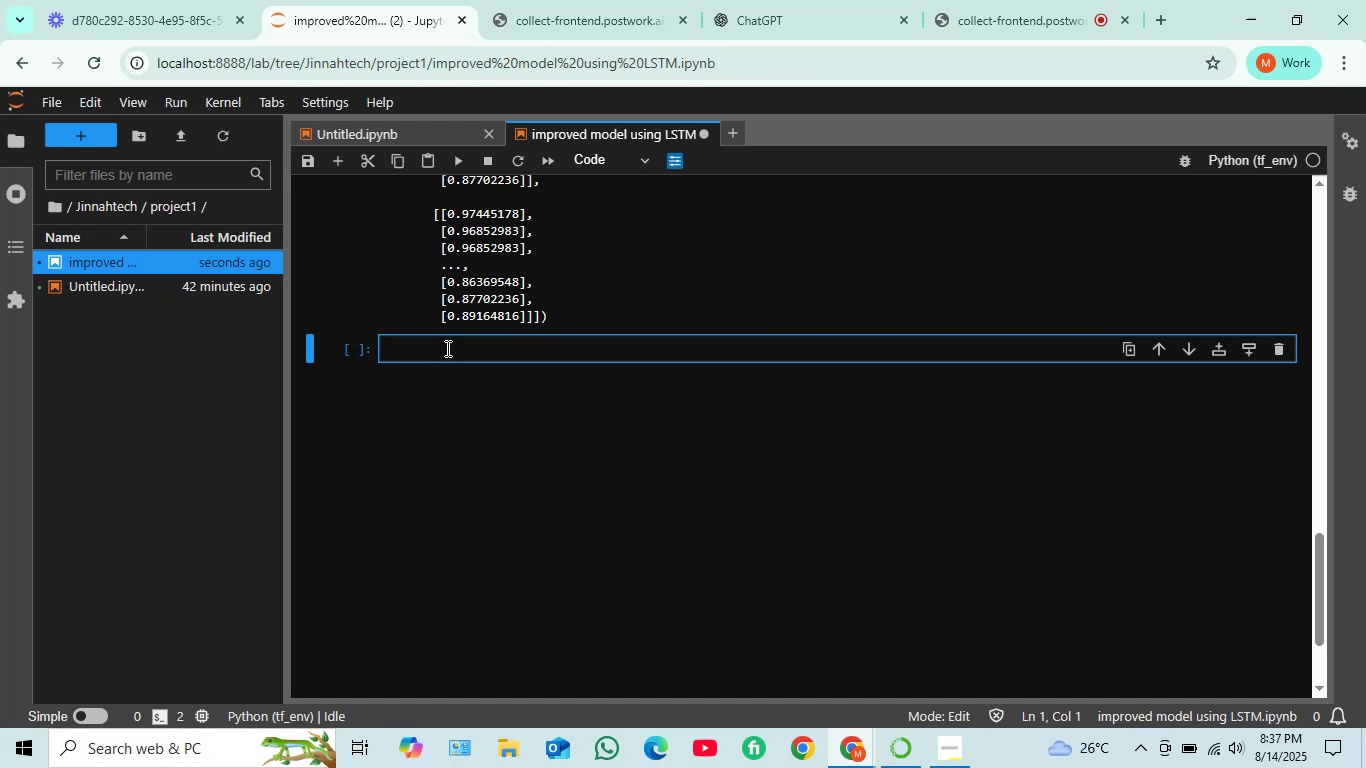 
type(y_train)
 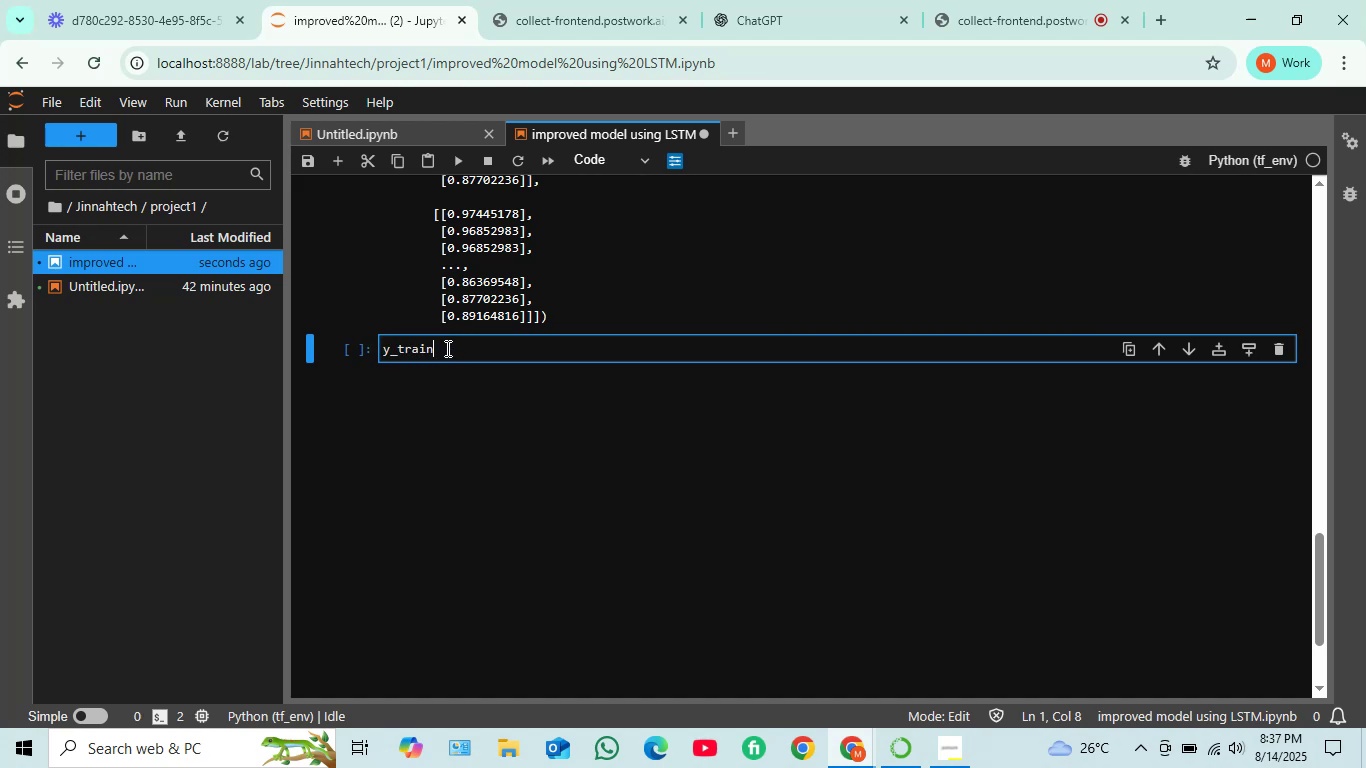 
key(Shift+Enter)
 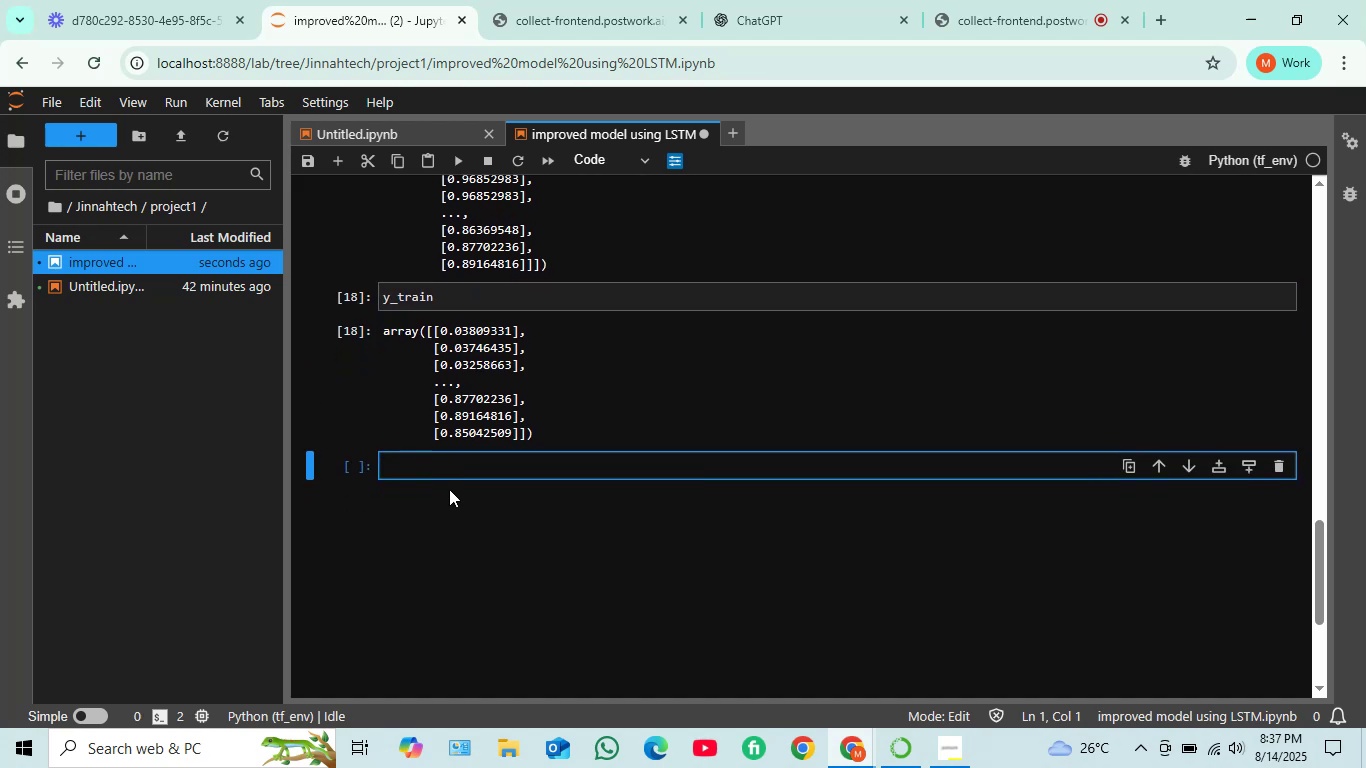 
left_click([445, 462])
 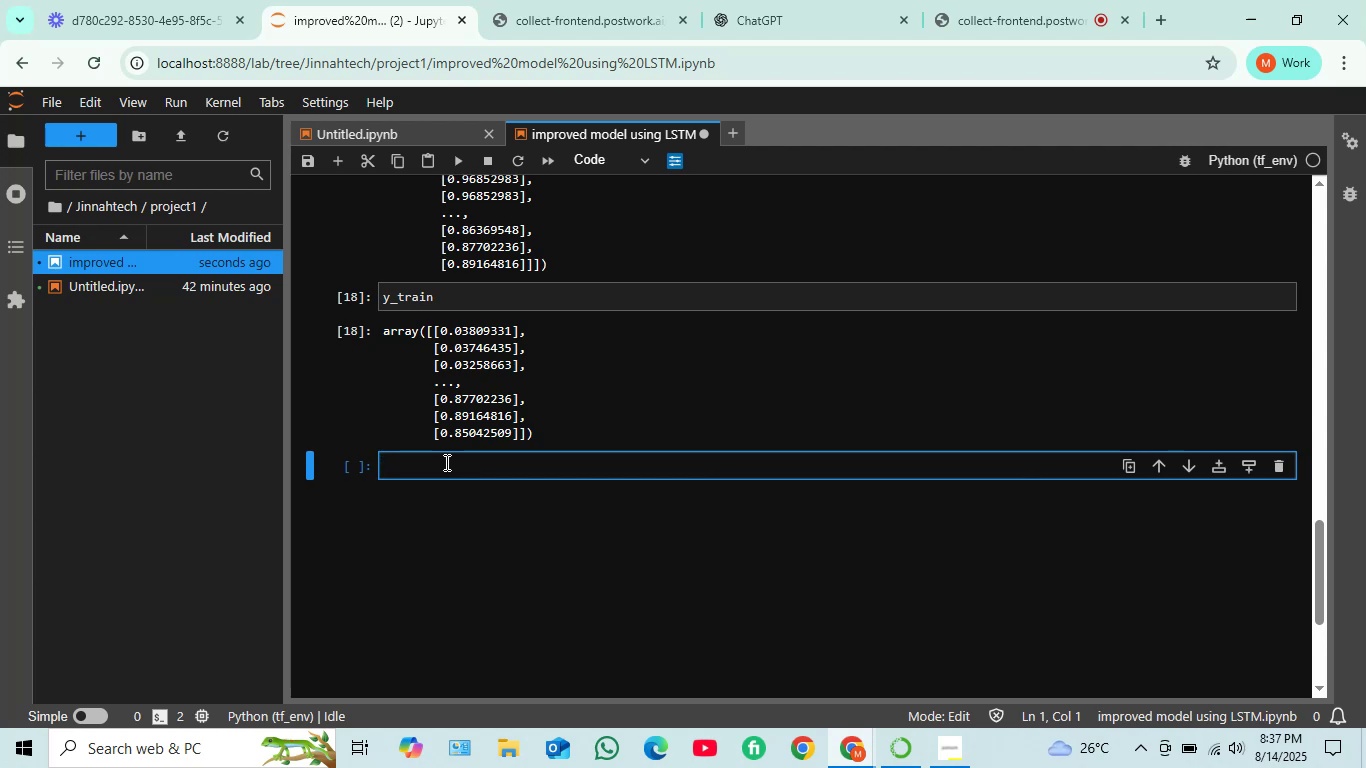 
wait(15.14)
 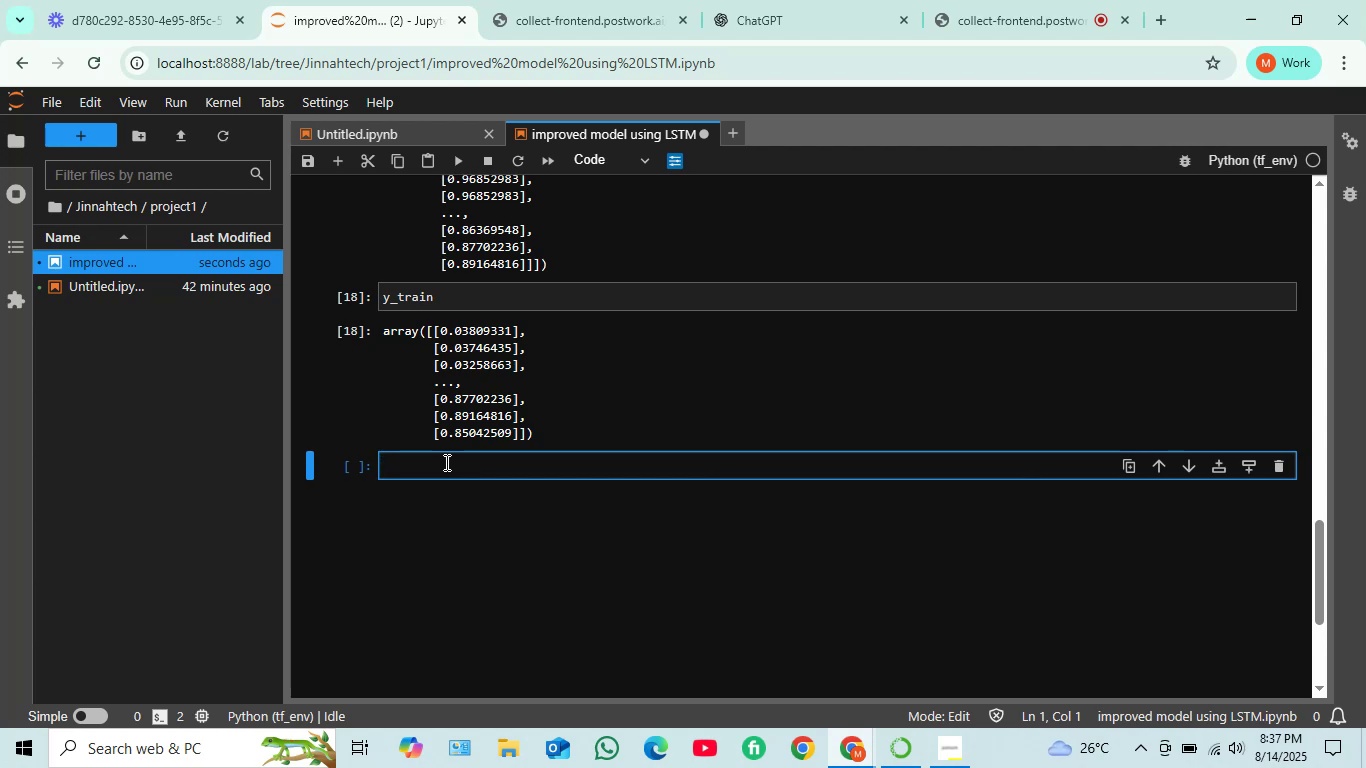 
left_click([614, 161])
 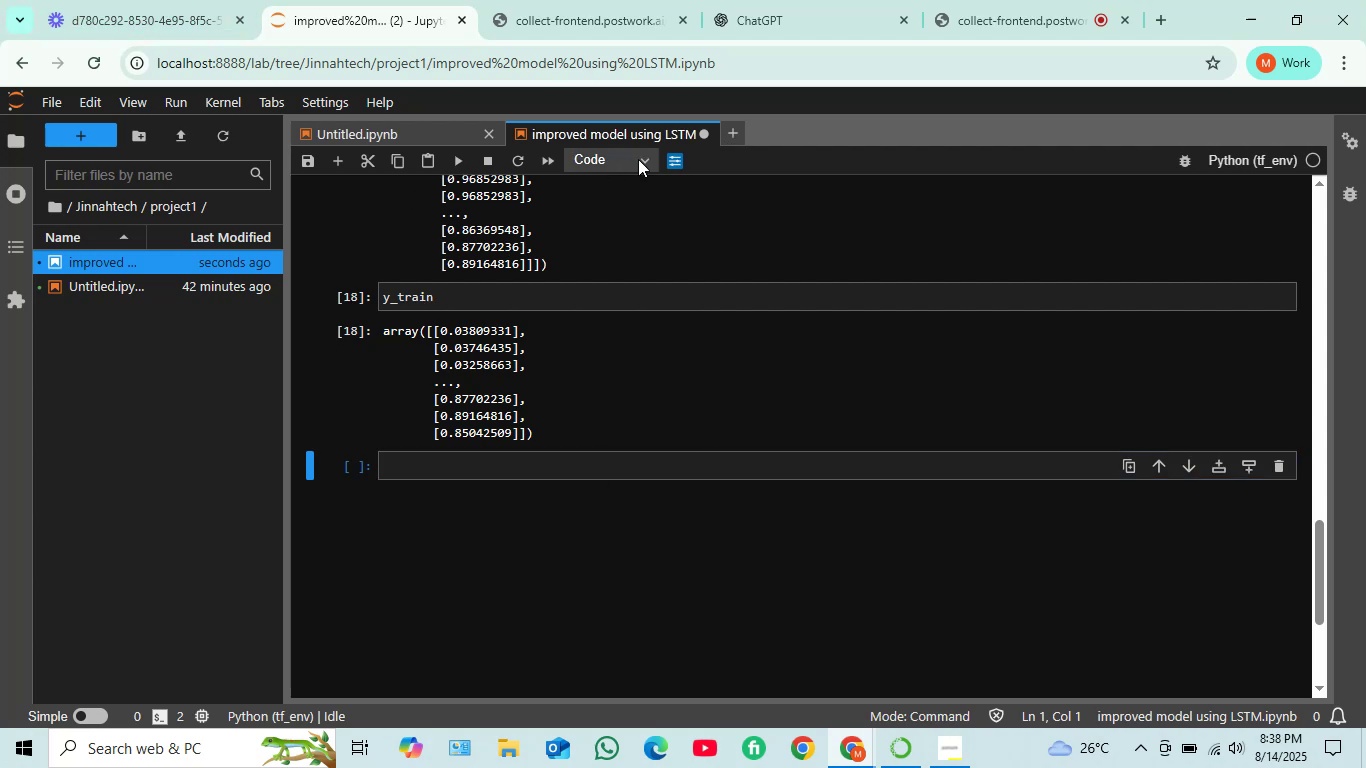 
left_click([647, 158])
 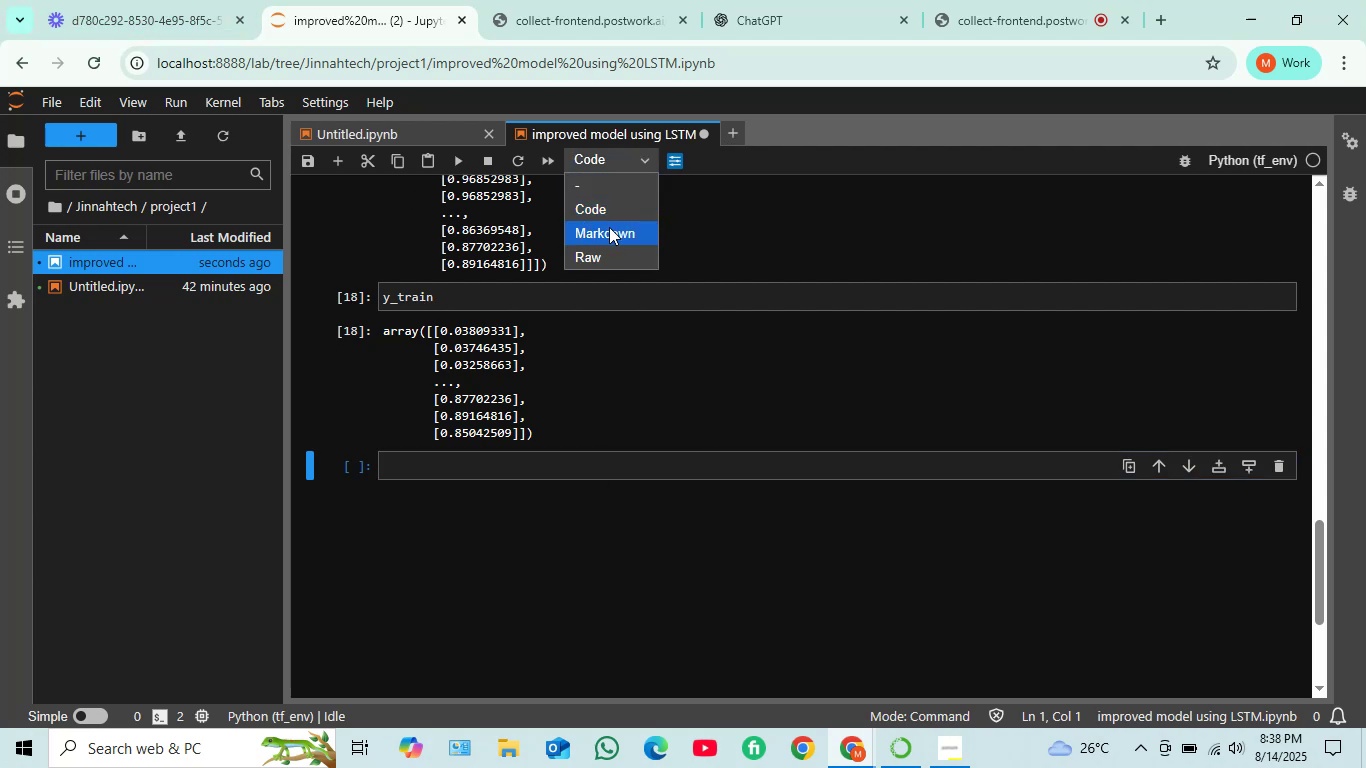 
left_click([609, 228])
 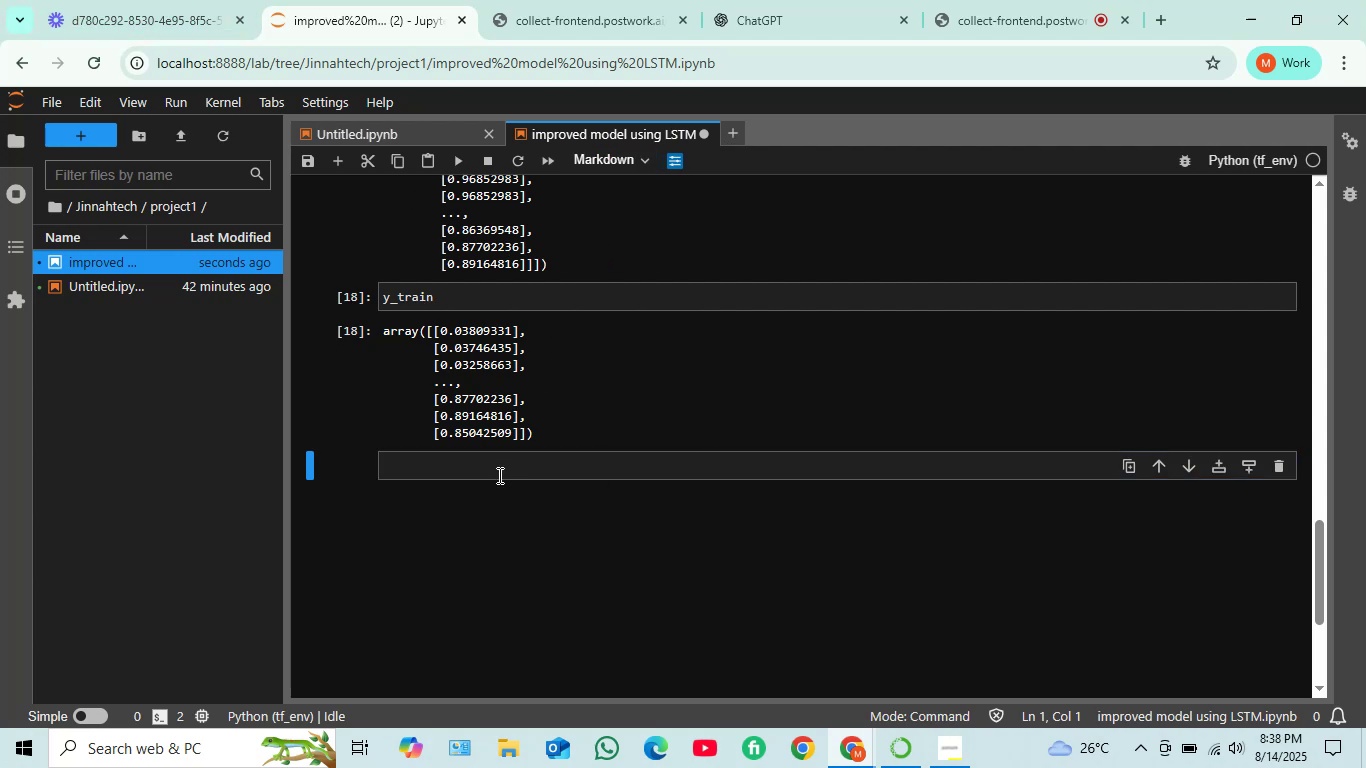 
left_click([498, 476])
 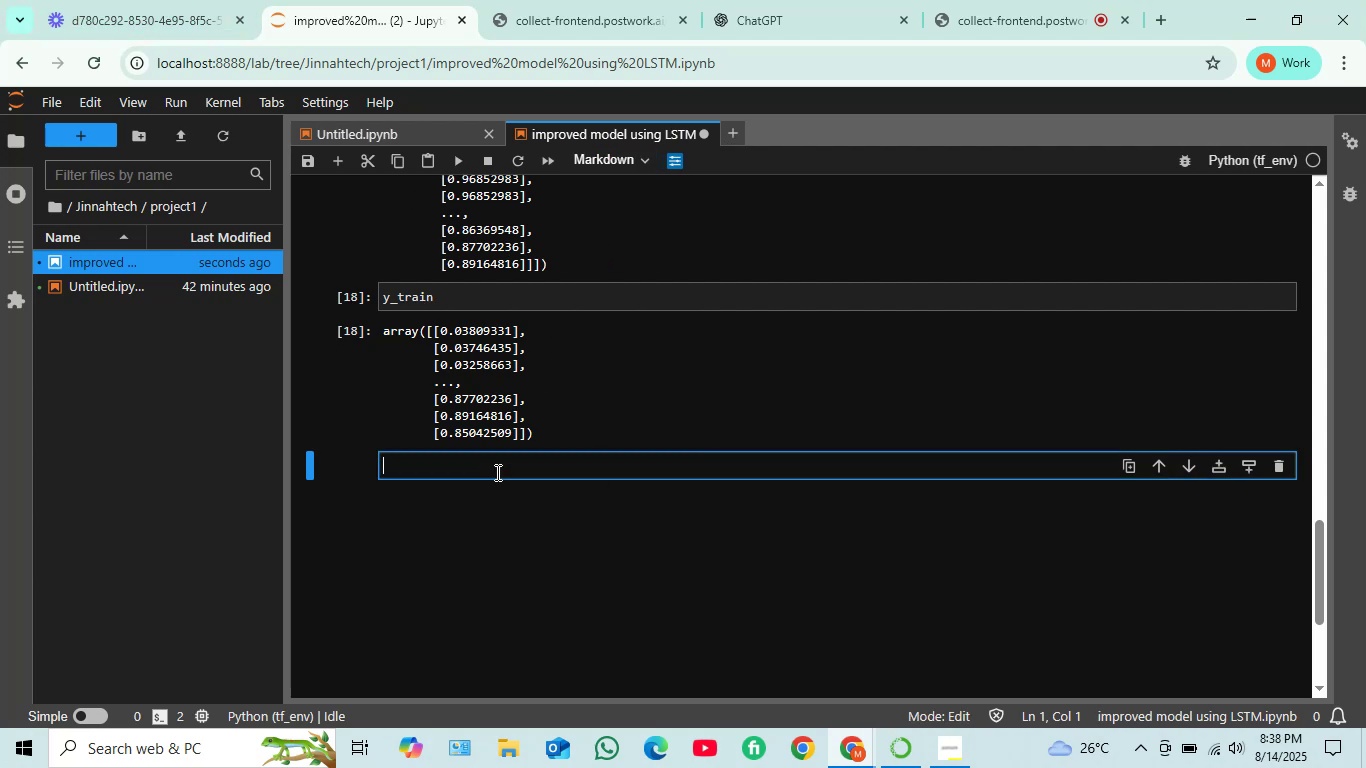 
type(LSTM Model)
 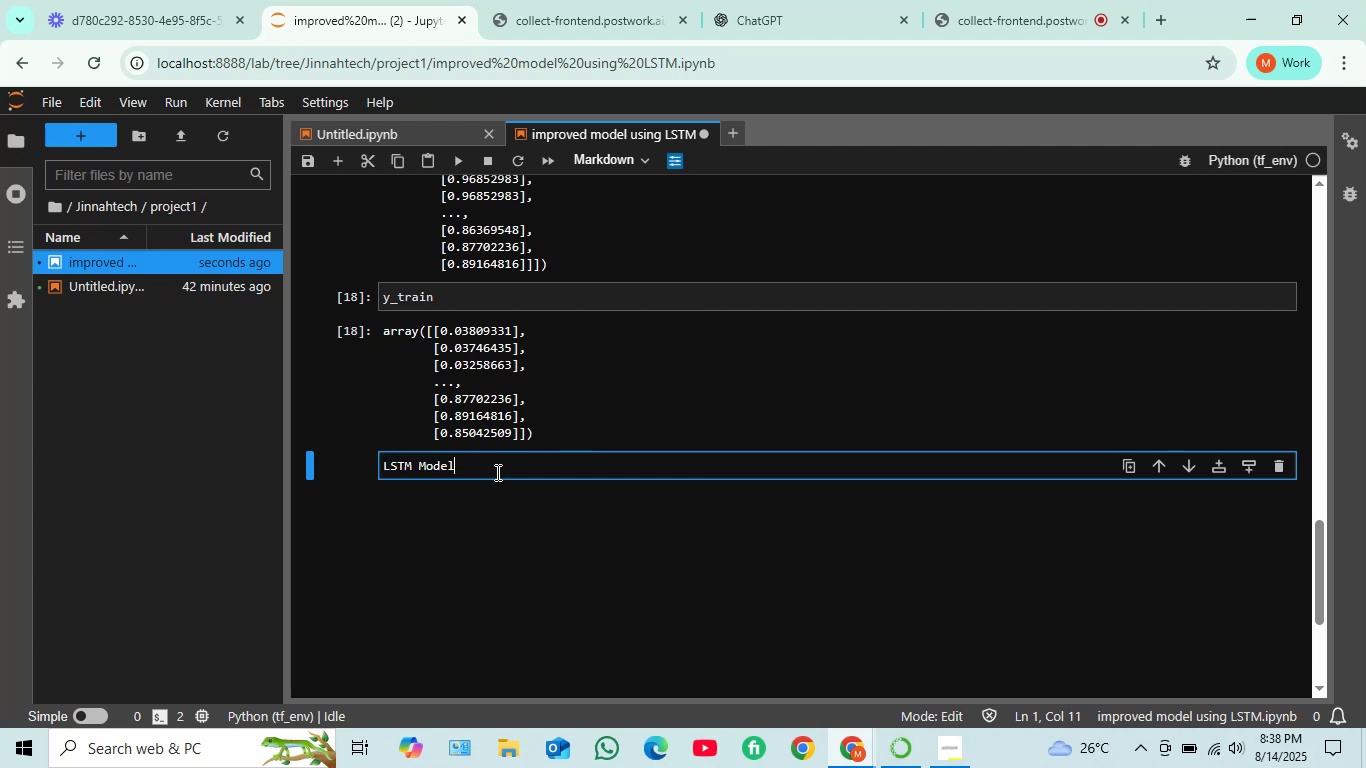 
key(Enter)
 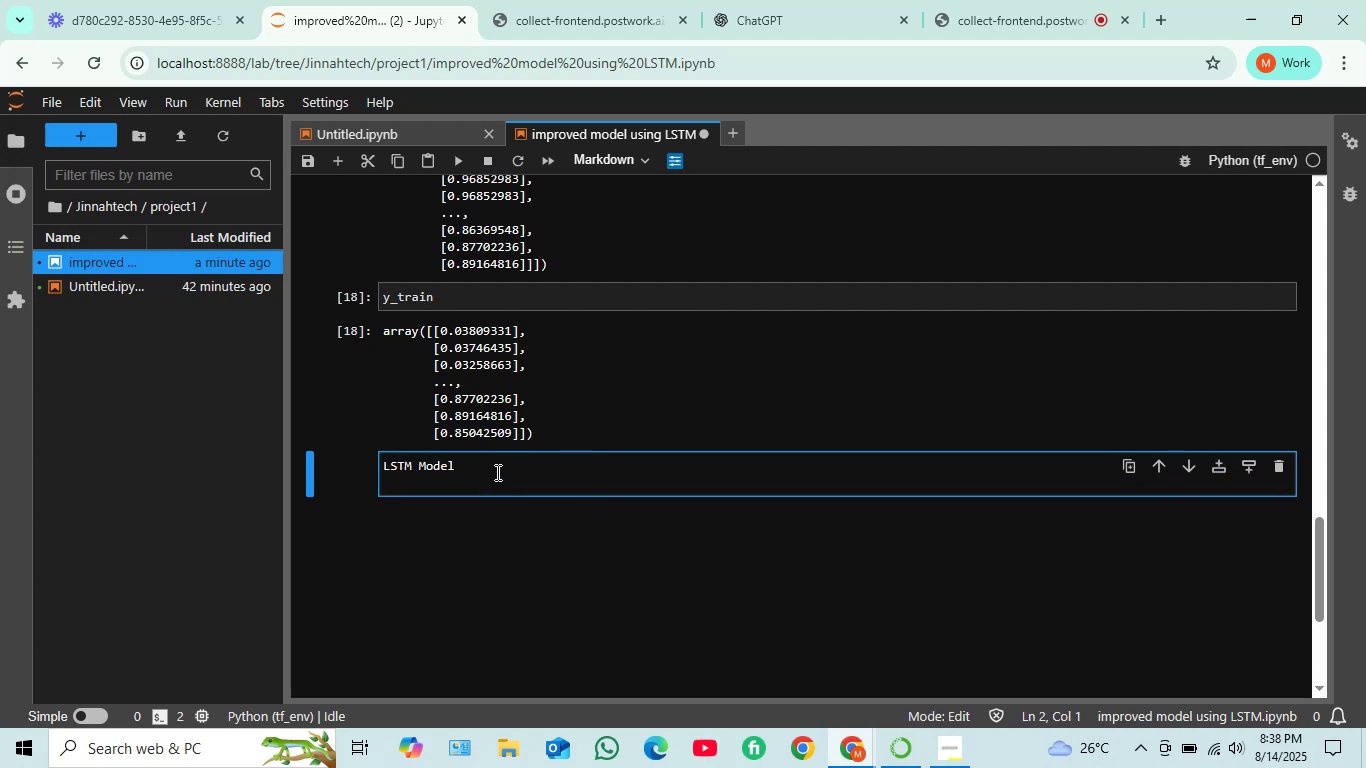 
key(Shift+ShiftRight)
 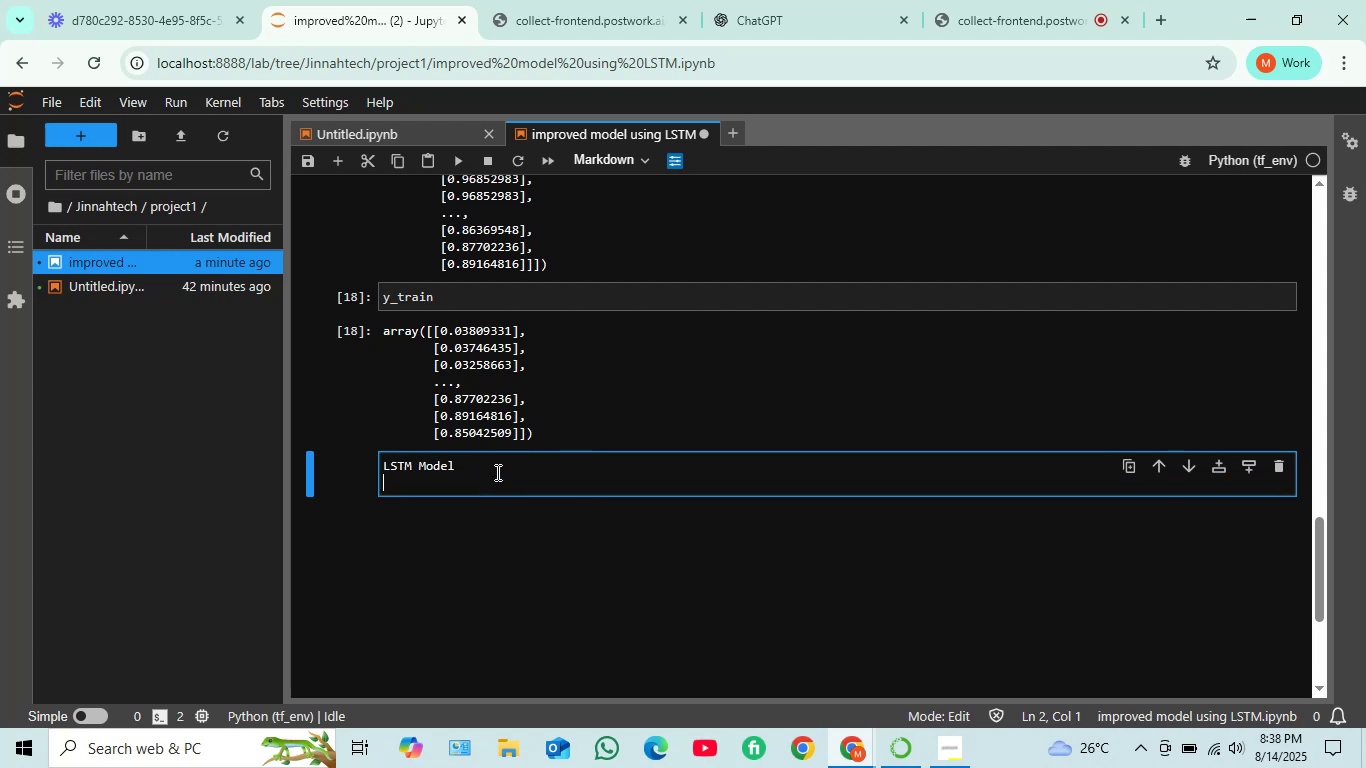 
key(Shift+Enter)
 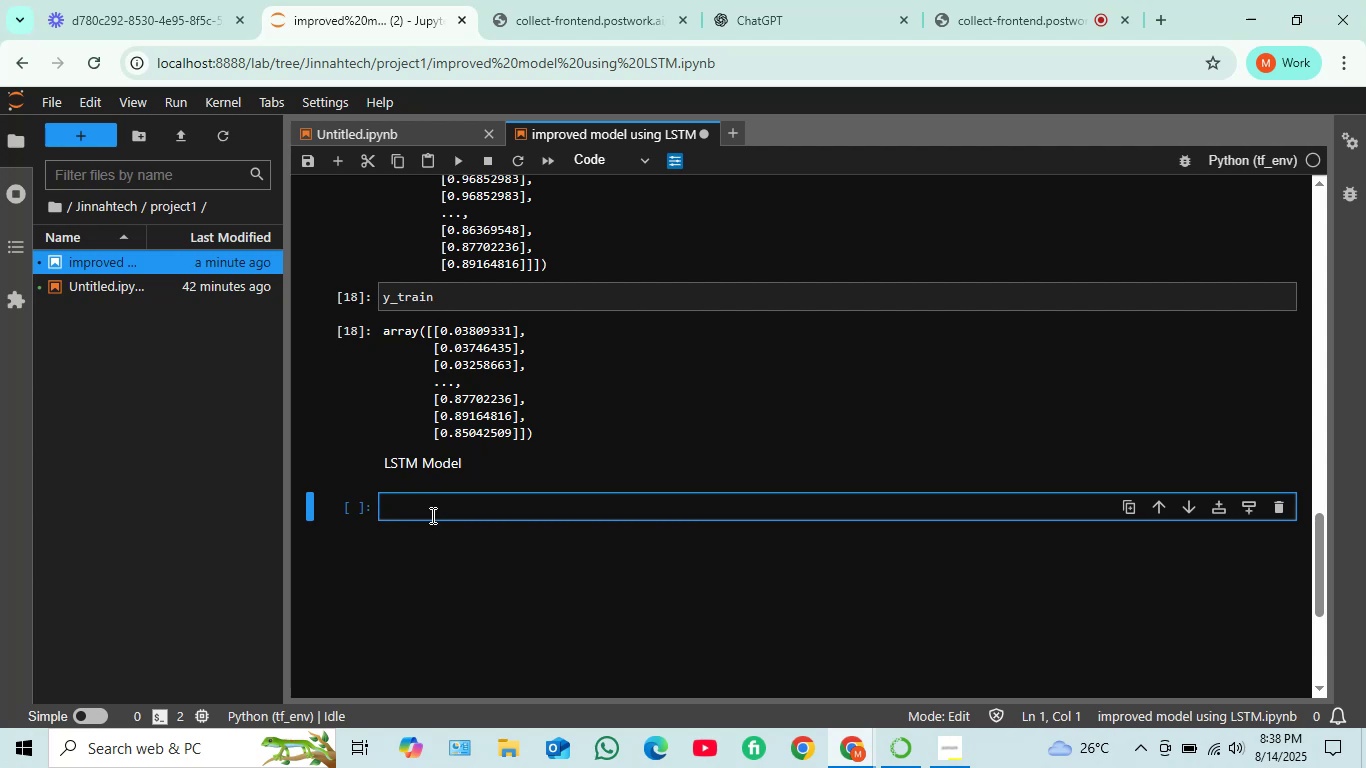 
wait(5.42)
 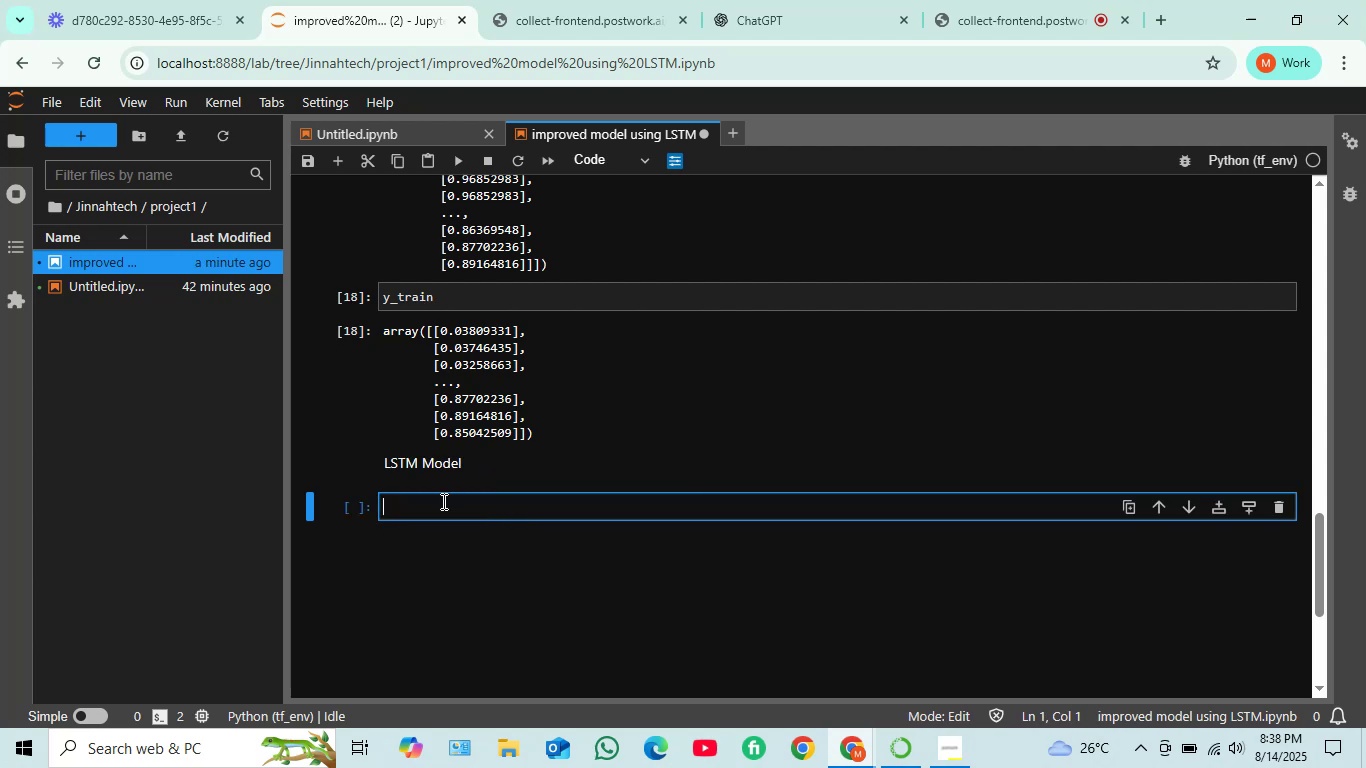 
left_click([483, 468])
 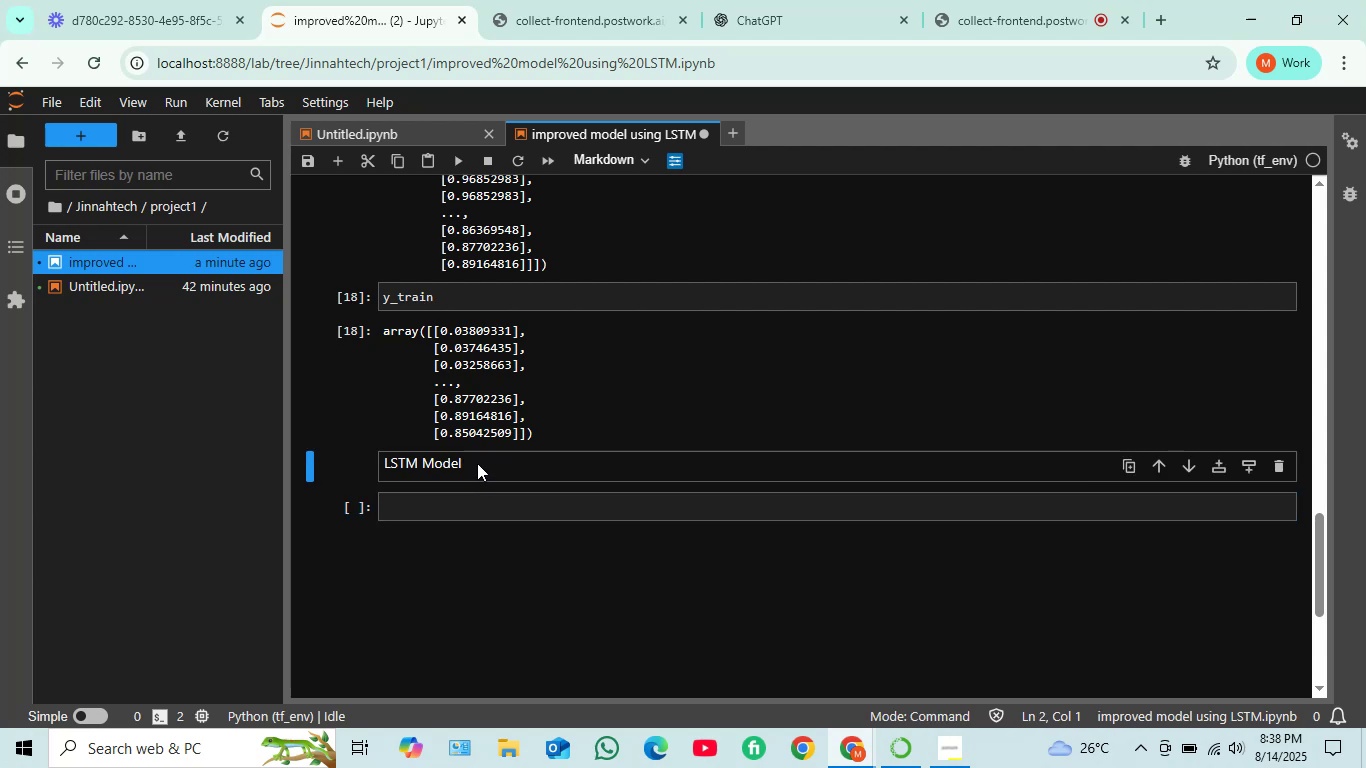 
left_click([477, 463])
 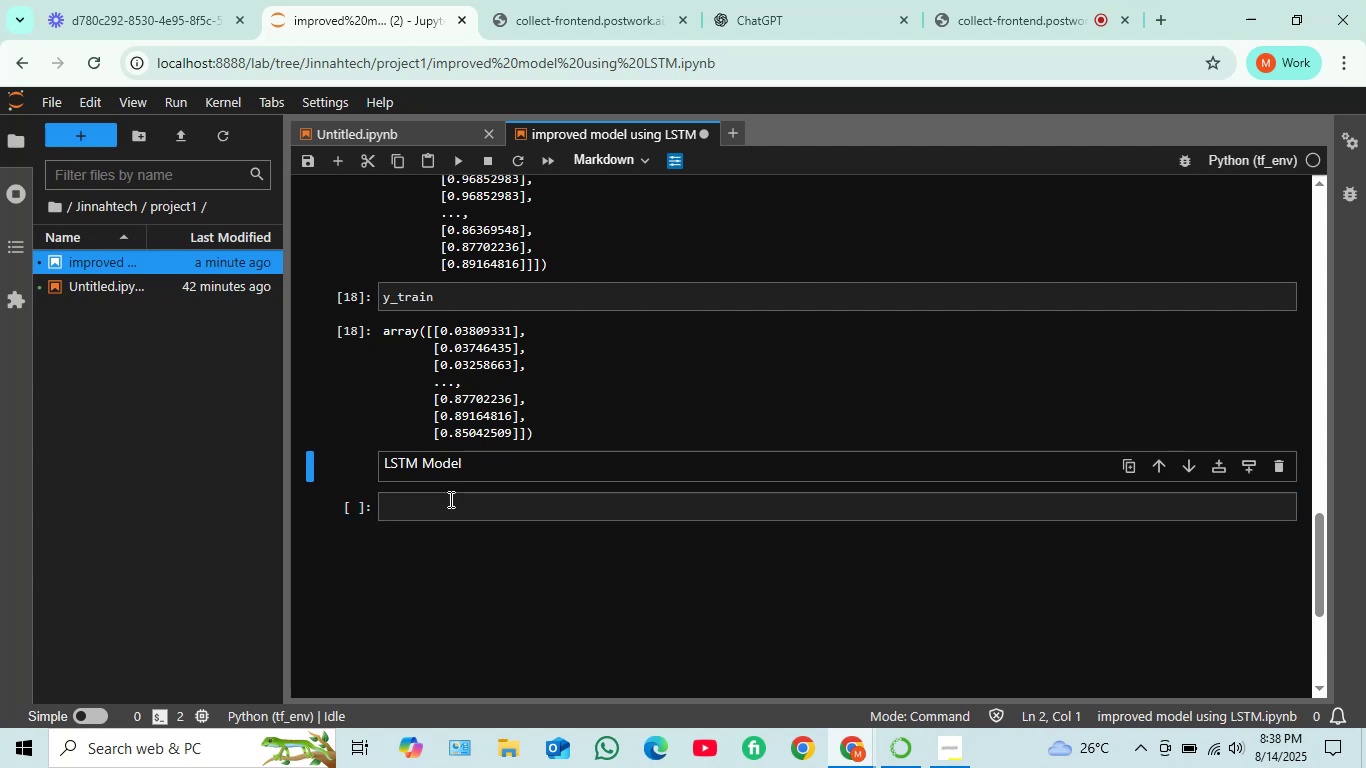 
key(Shift+Enter)
 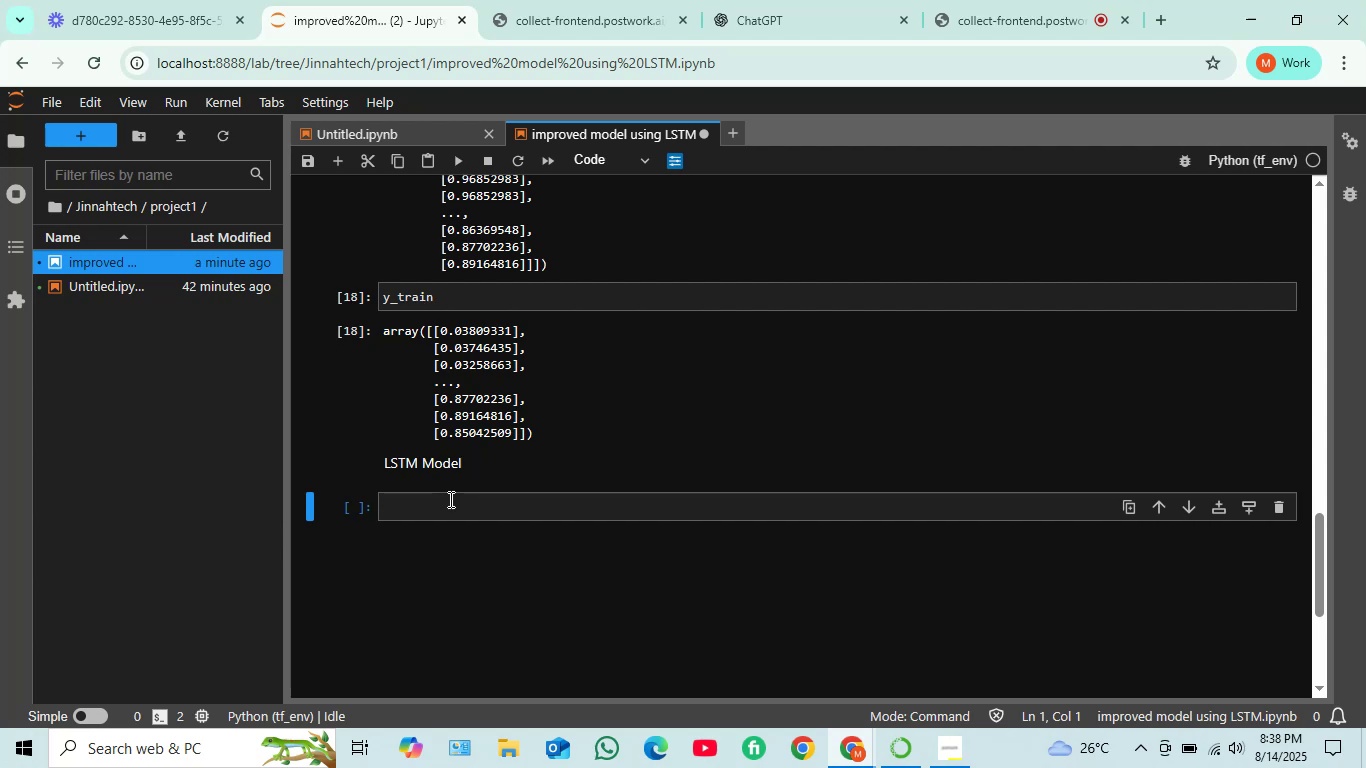 
wait(7.41)
 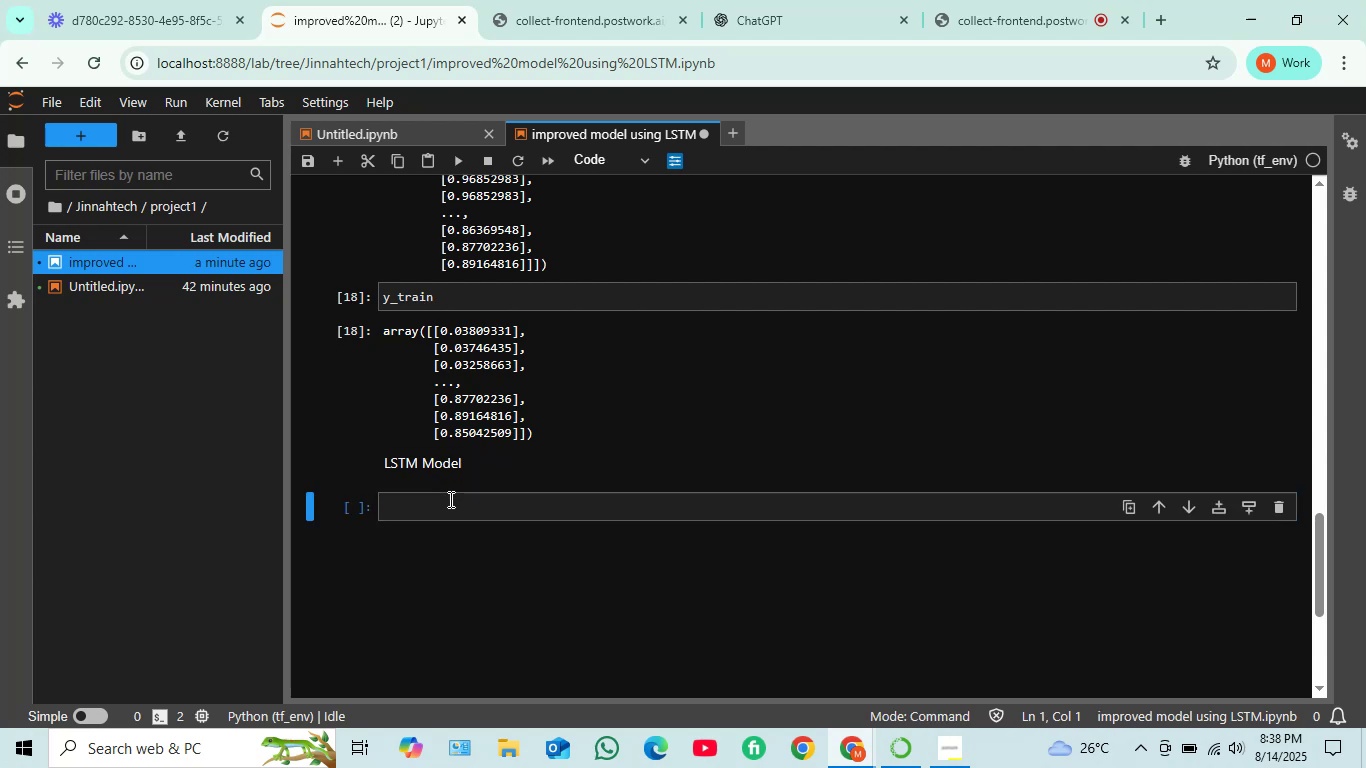 
type(model)
 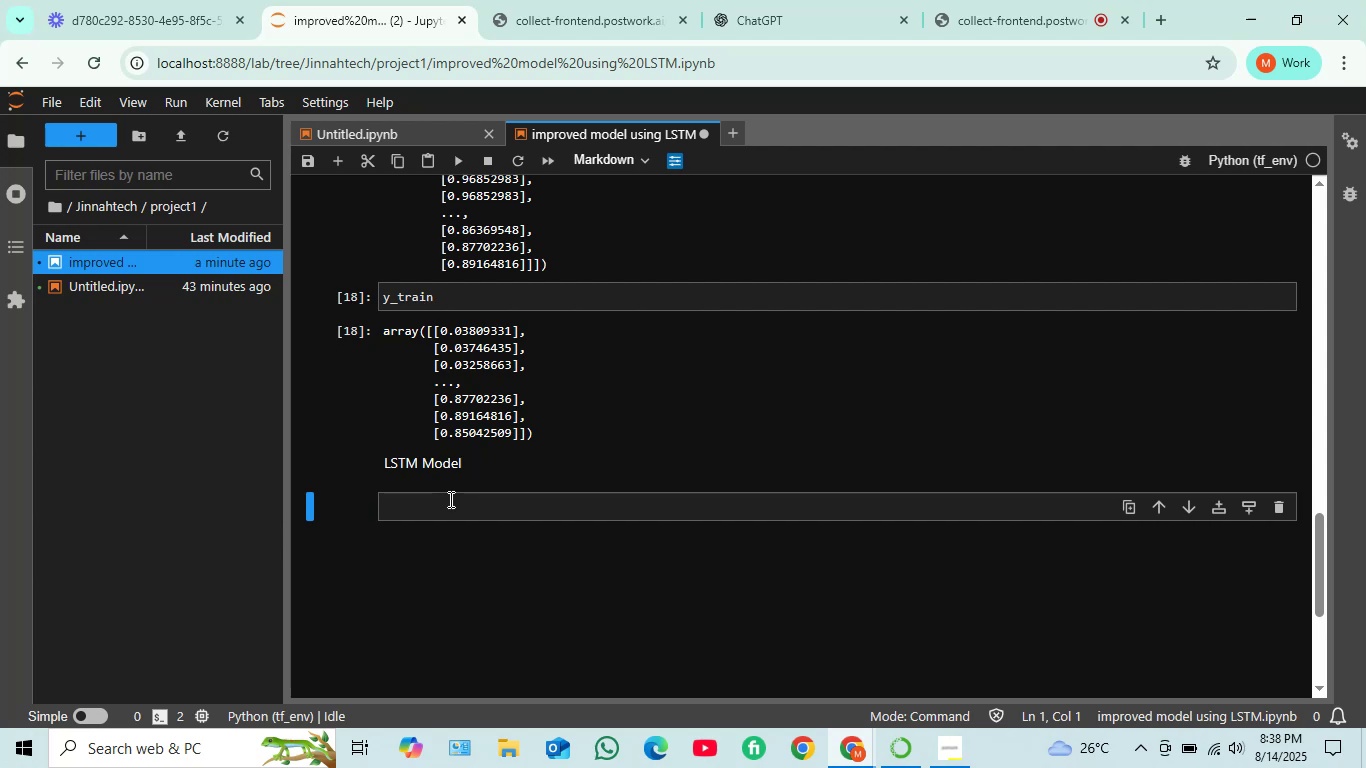 
left_click([449, 499])
 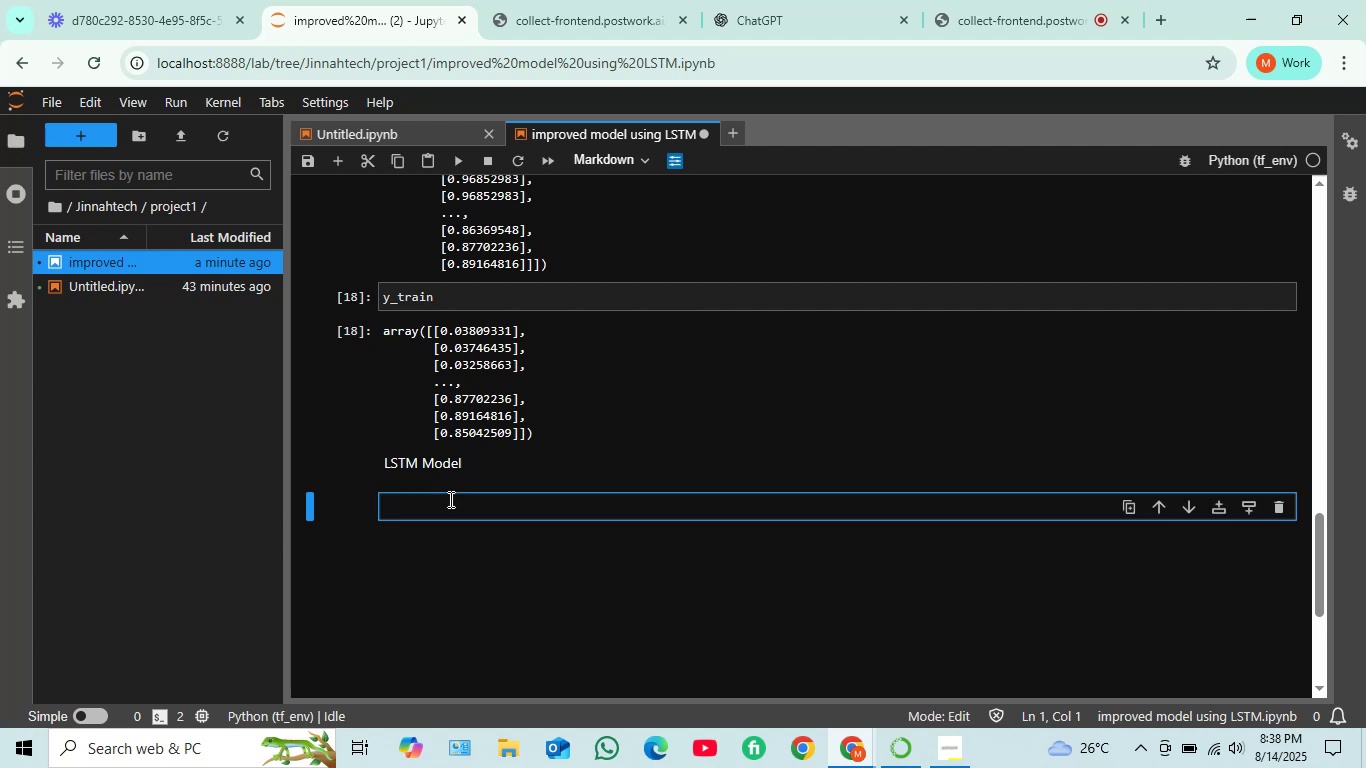 
type(model = Seuential)
 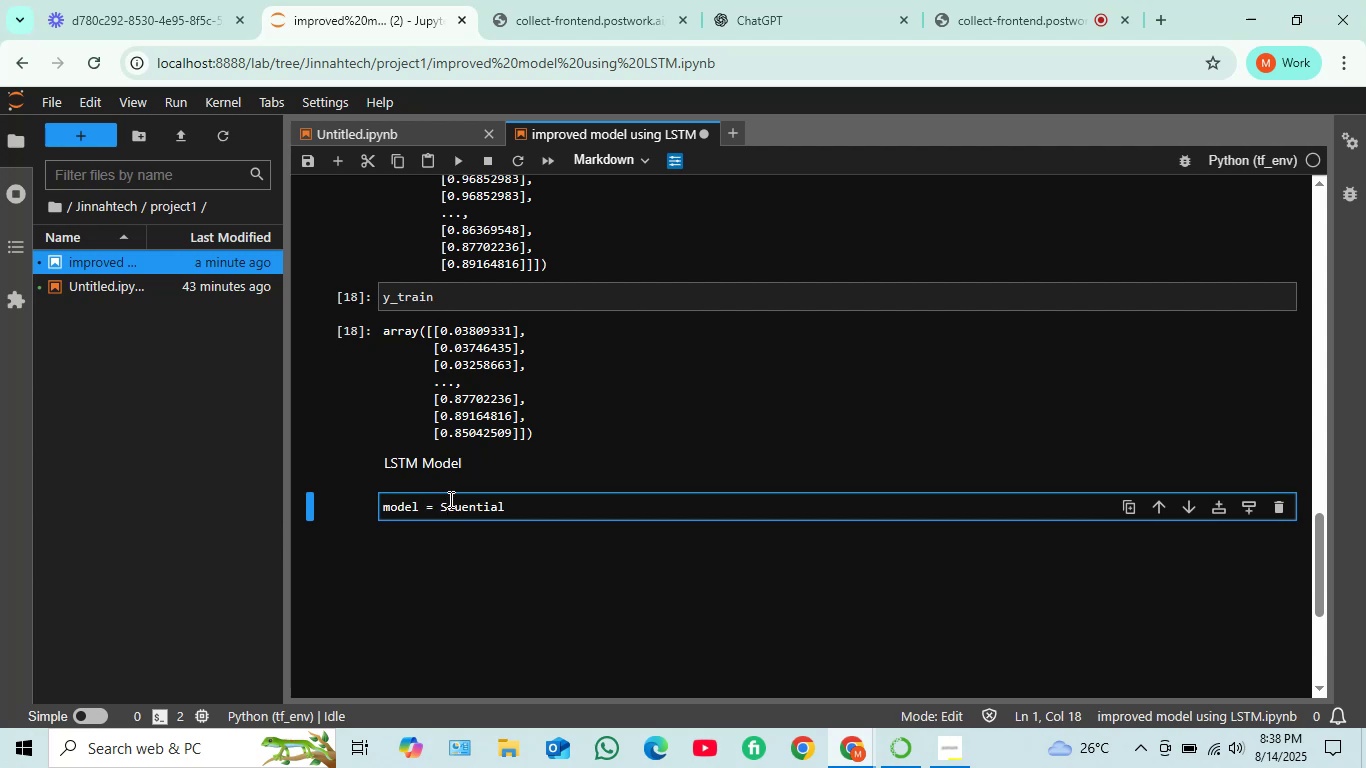 
key(Shift+9)
 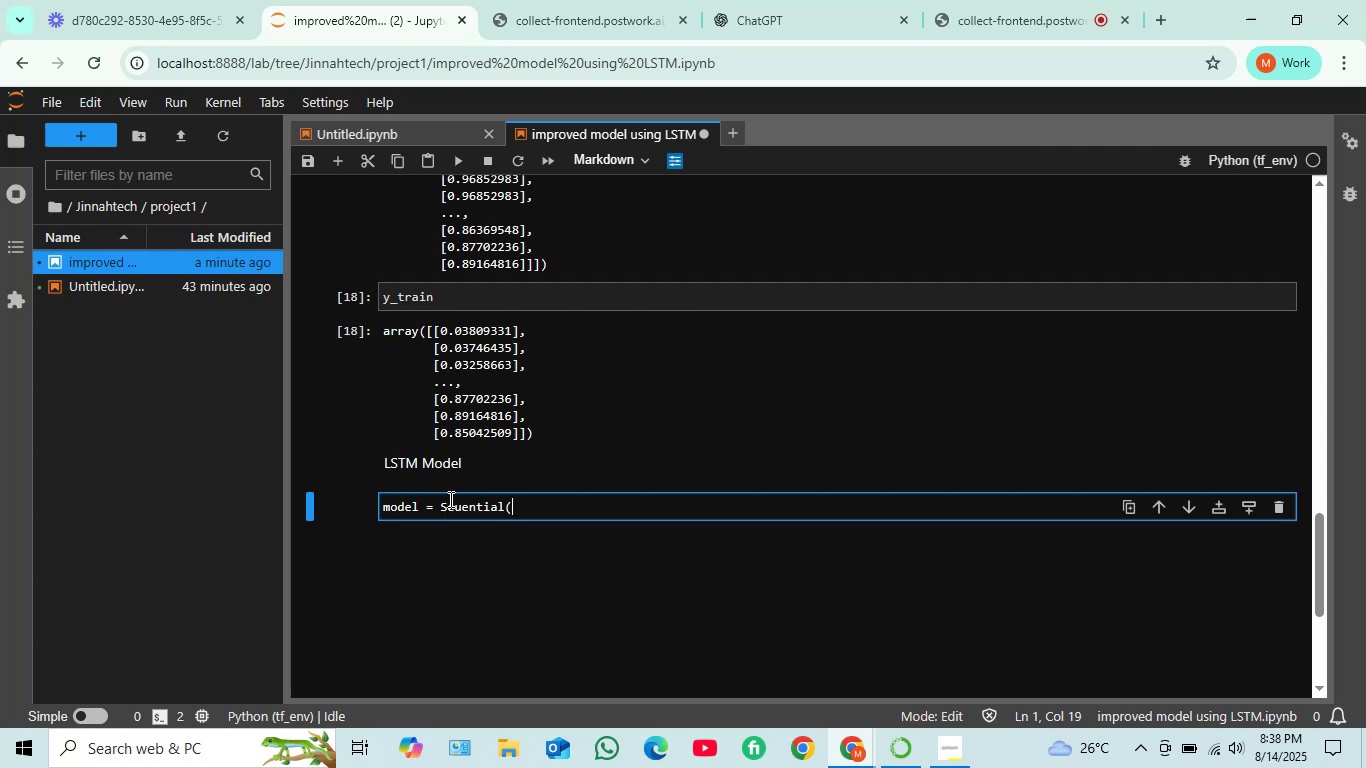 
key(BracketLeft)
 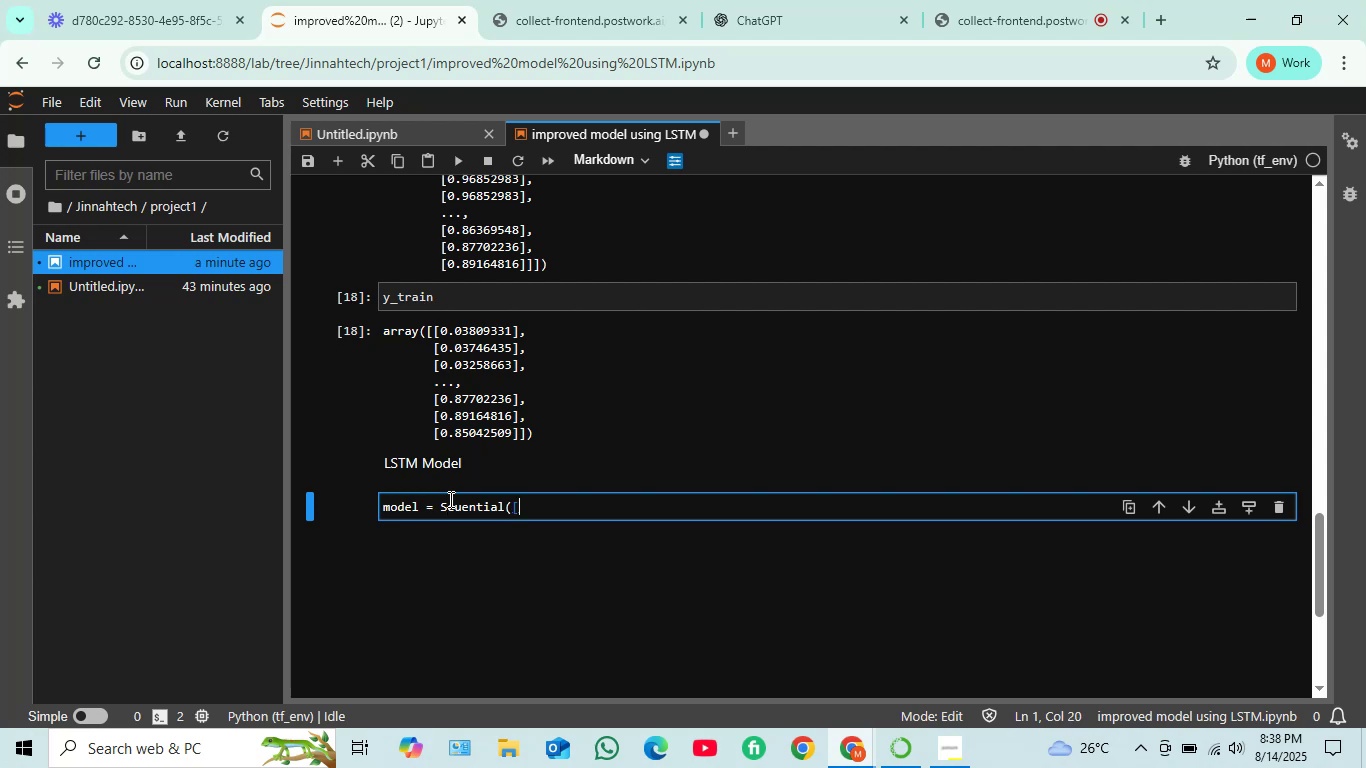 
key(Enter)
 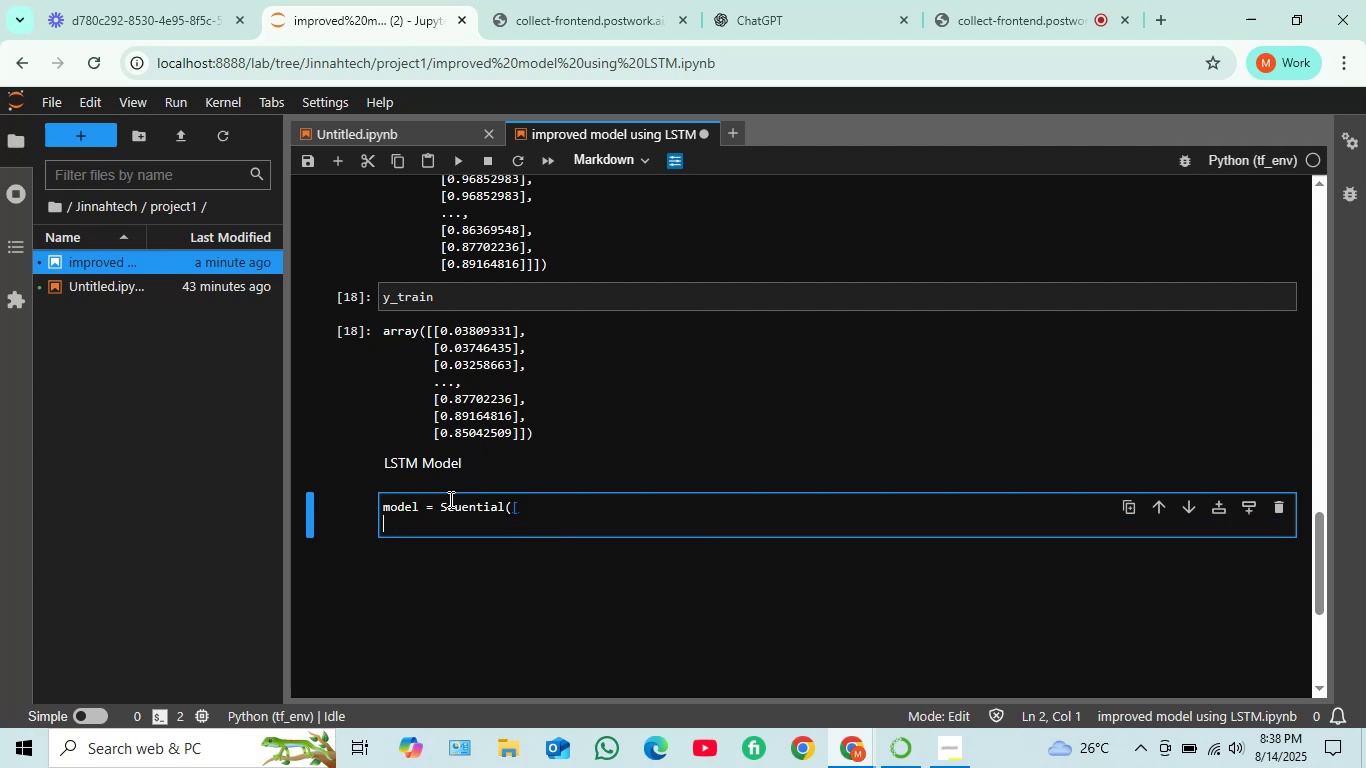 
key(Backspace)
 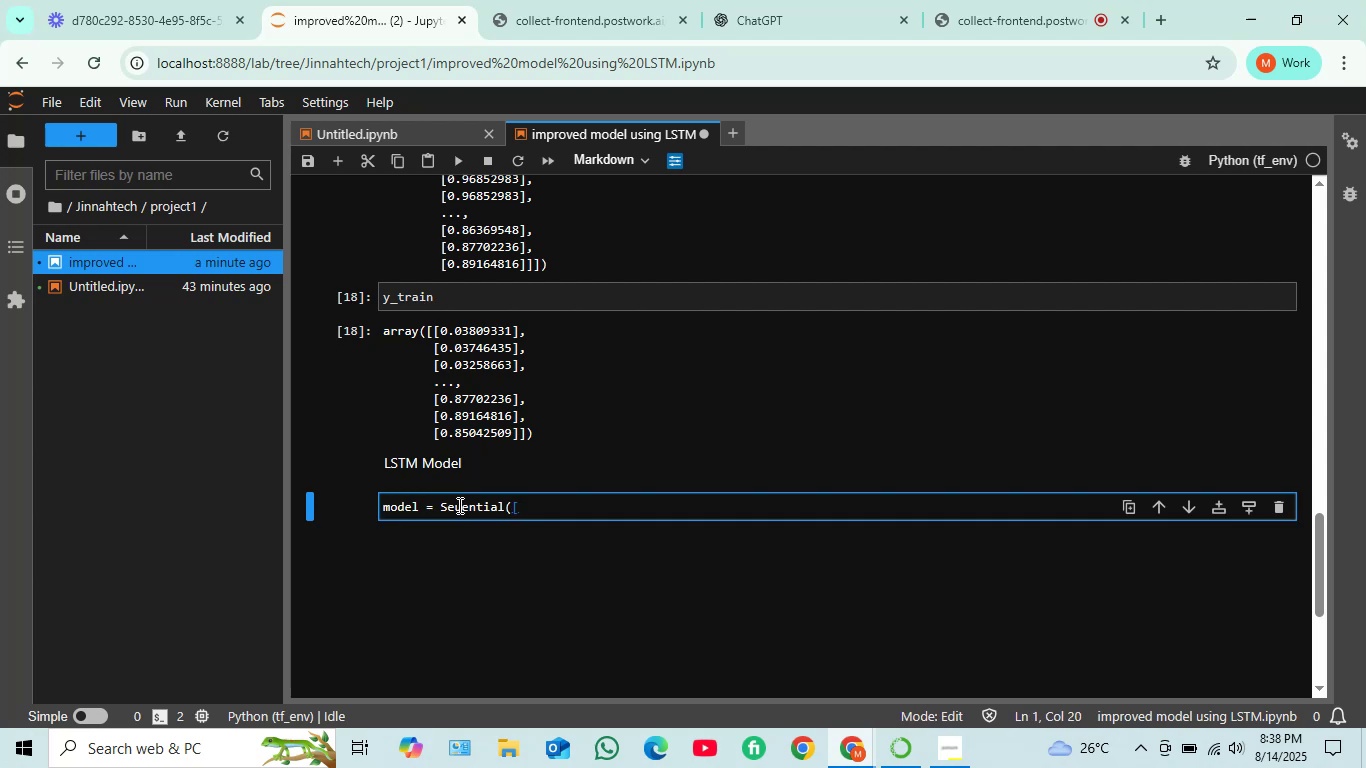 
left_click([458, 505])
 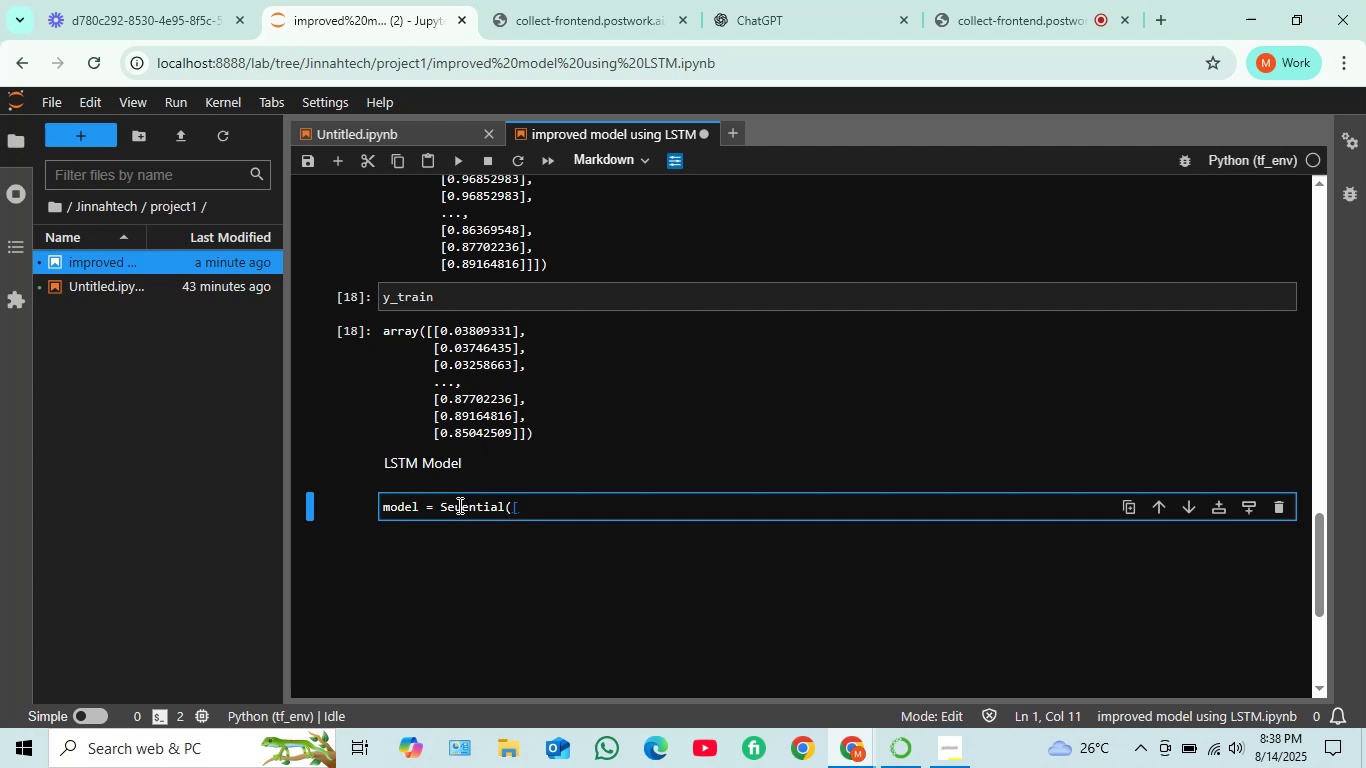 
key(Q)
 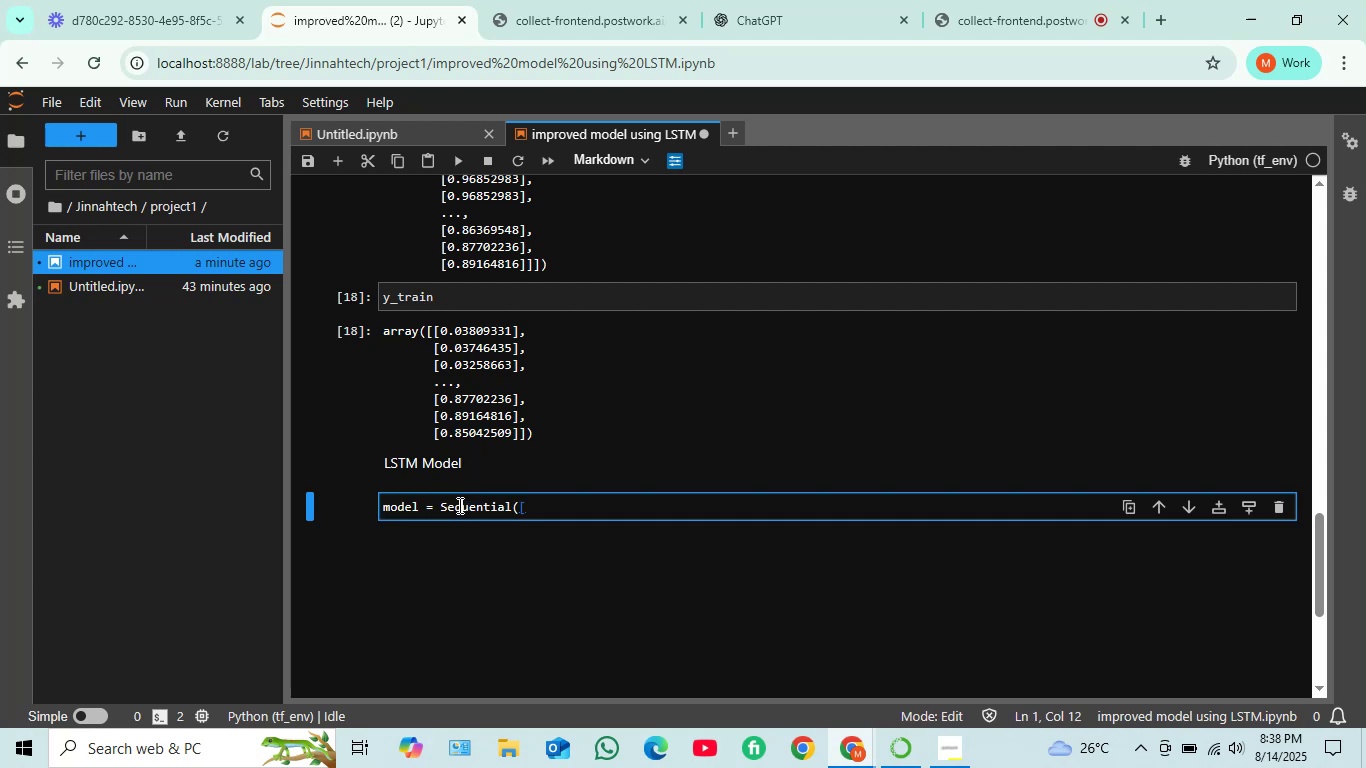 
key(ArrowRight)
 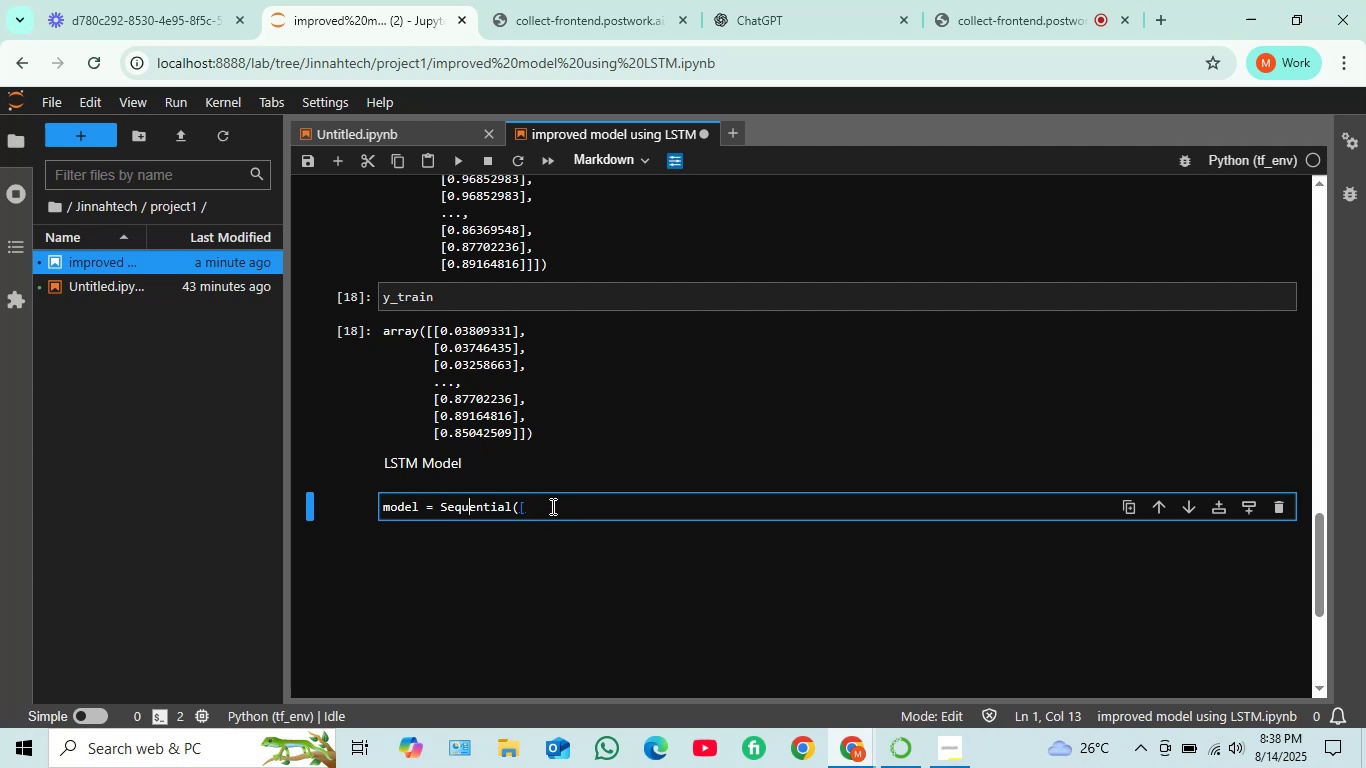 
left_click([551, 506])
 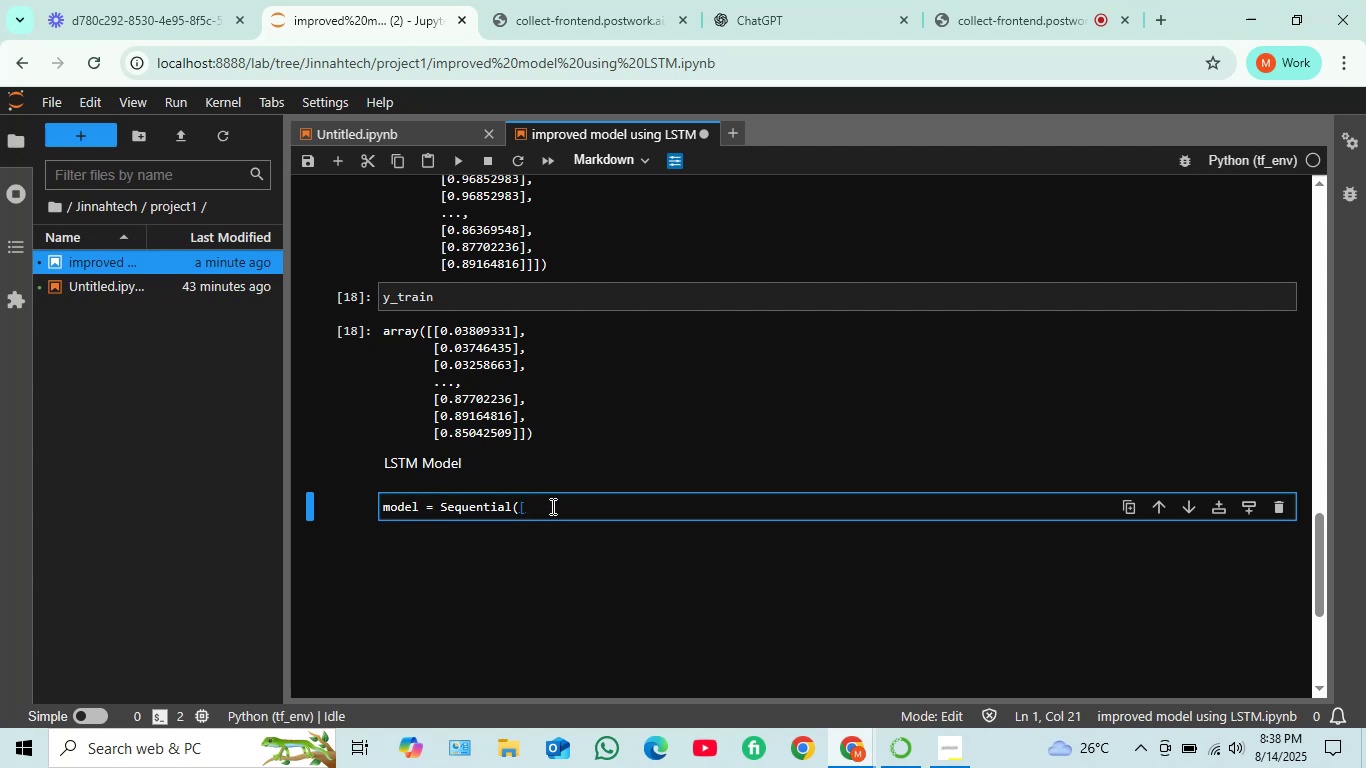 
key(Enter)
 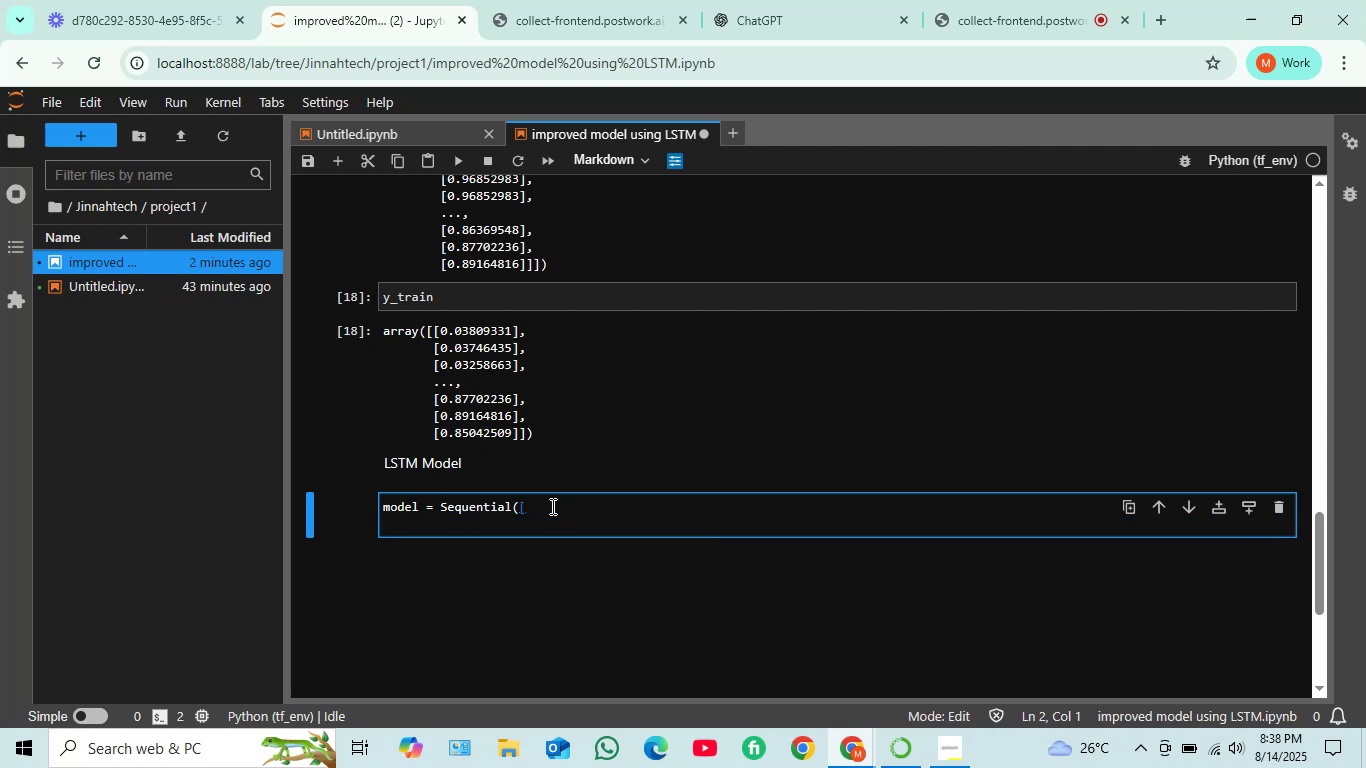 
key(Backspace)
 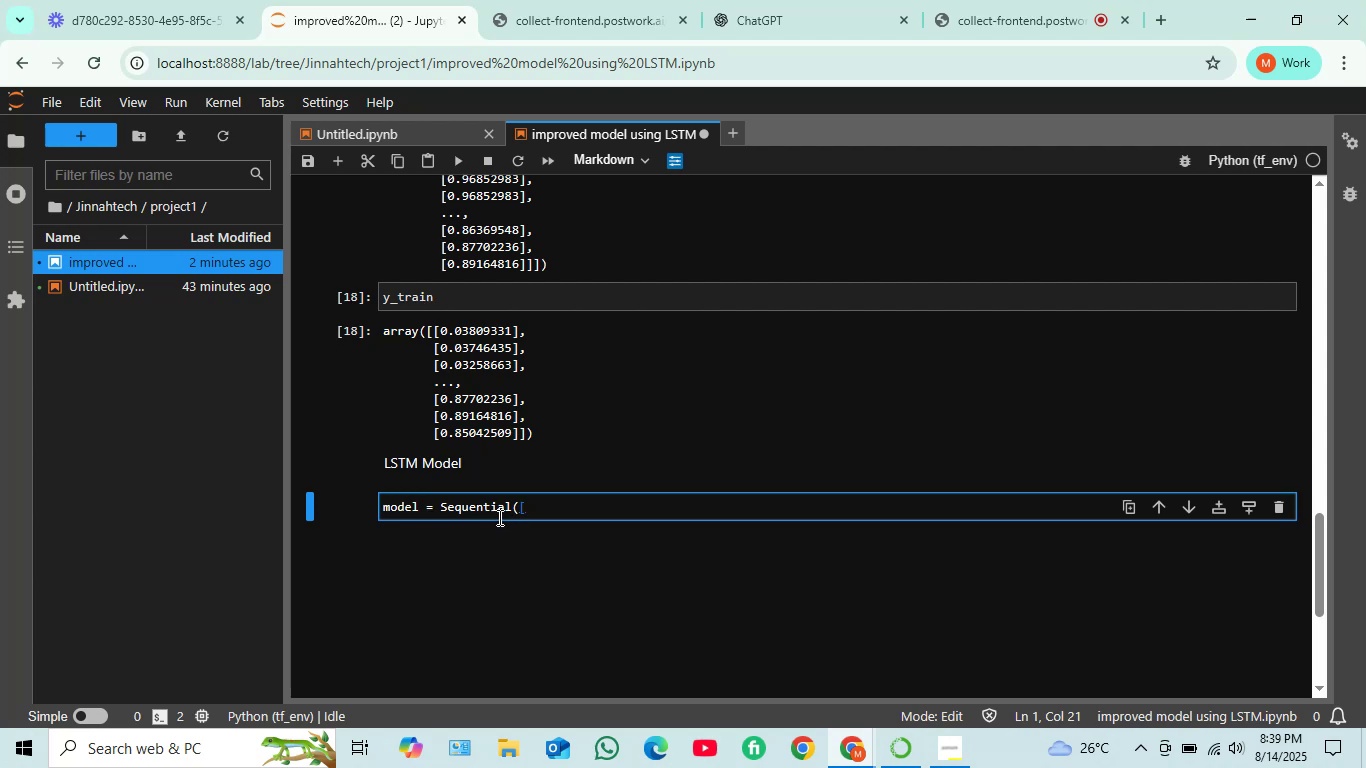 
wait(13.3)
 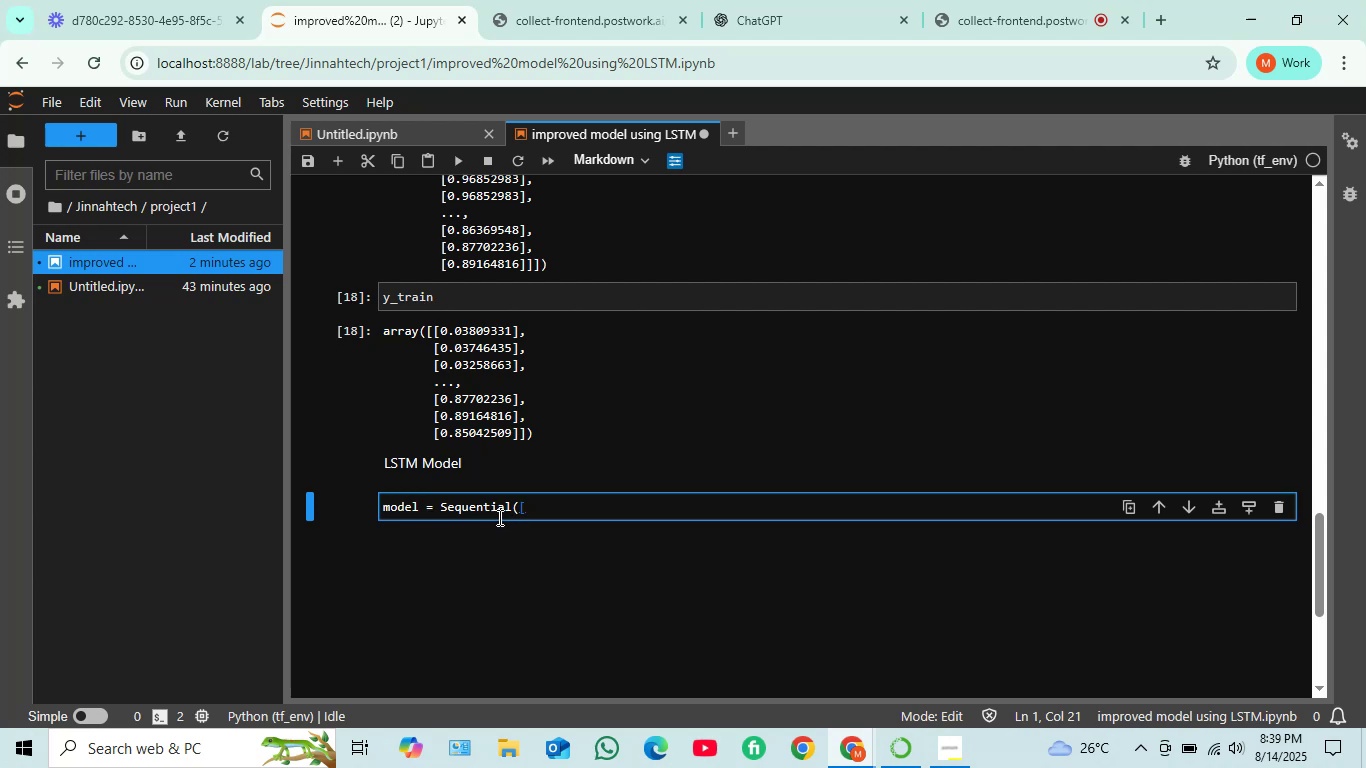 
scroll: coordinate [651, 346], scroll_direction: up, amount: 29.0
 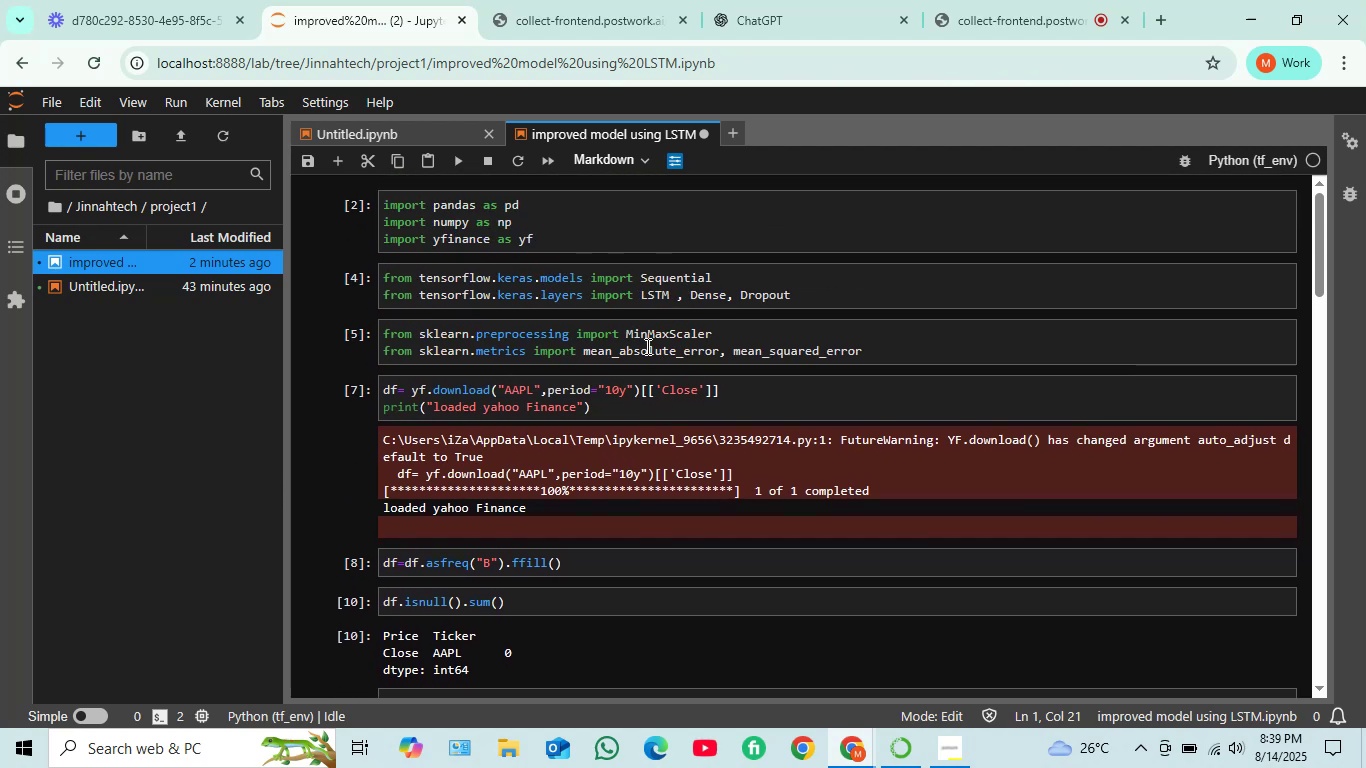 
scroll: coordinate [618, 338], scroll_direction: up, amount: 1.0
 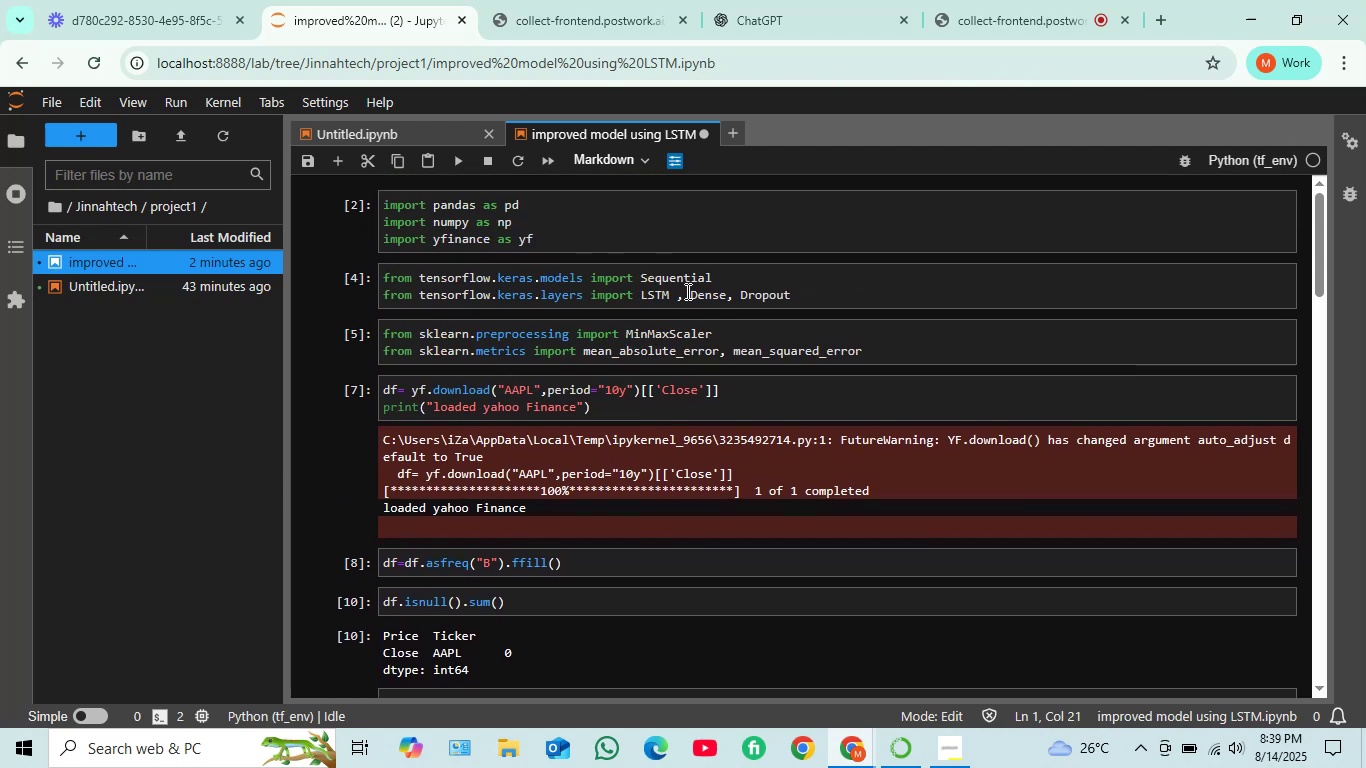 
scroll: coordinate [692, 318], scroll_direction: down, amount: 16.0
 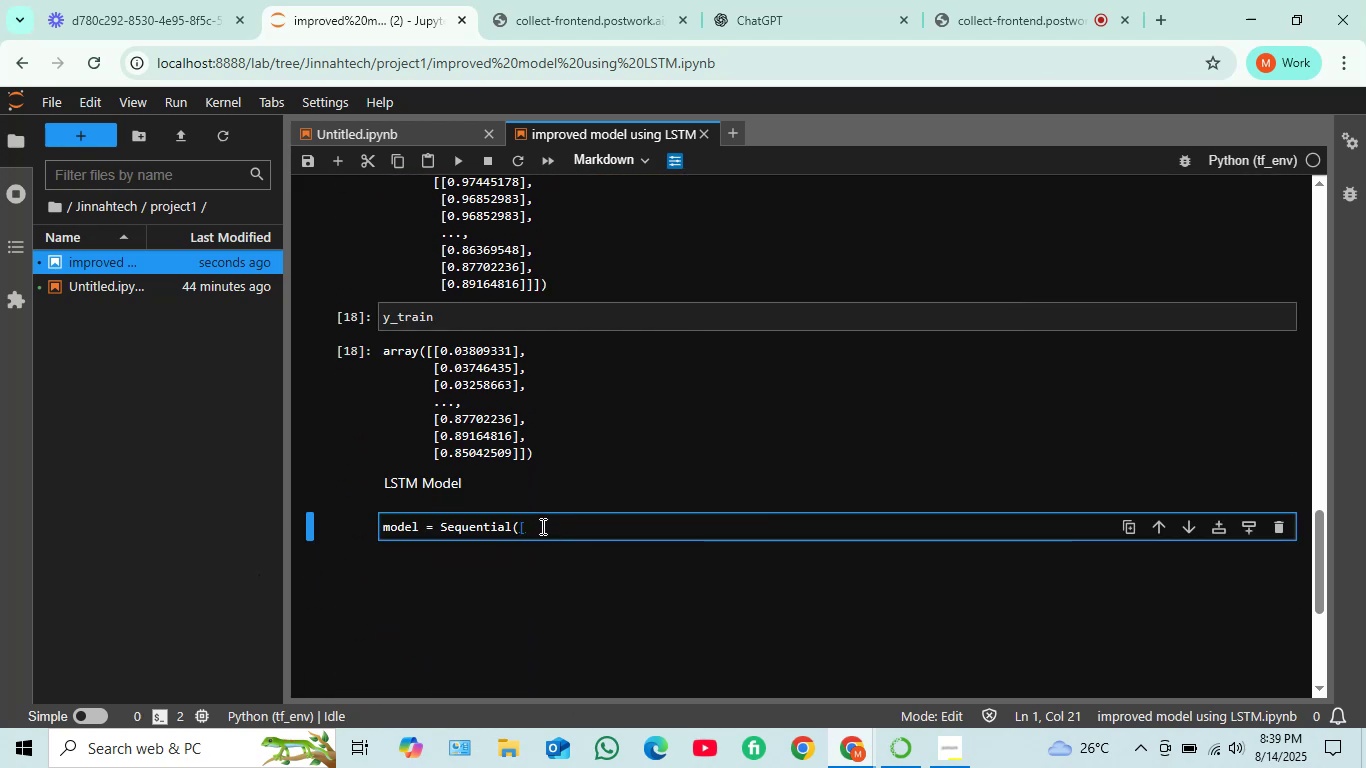 
wait(8.8)
 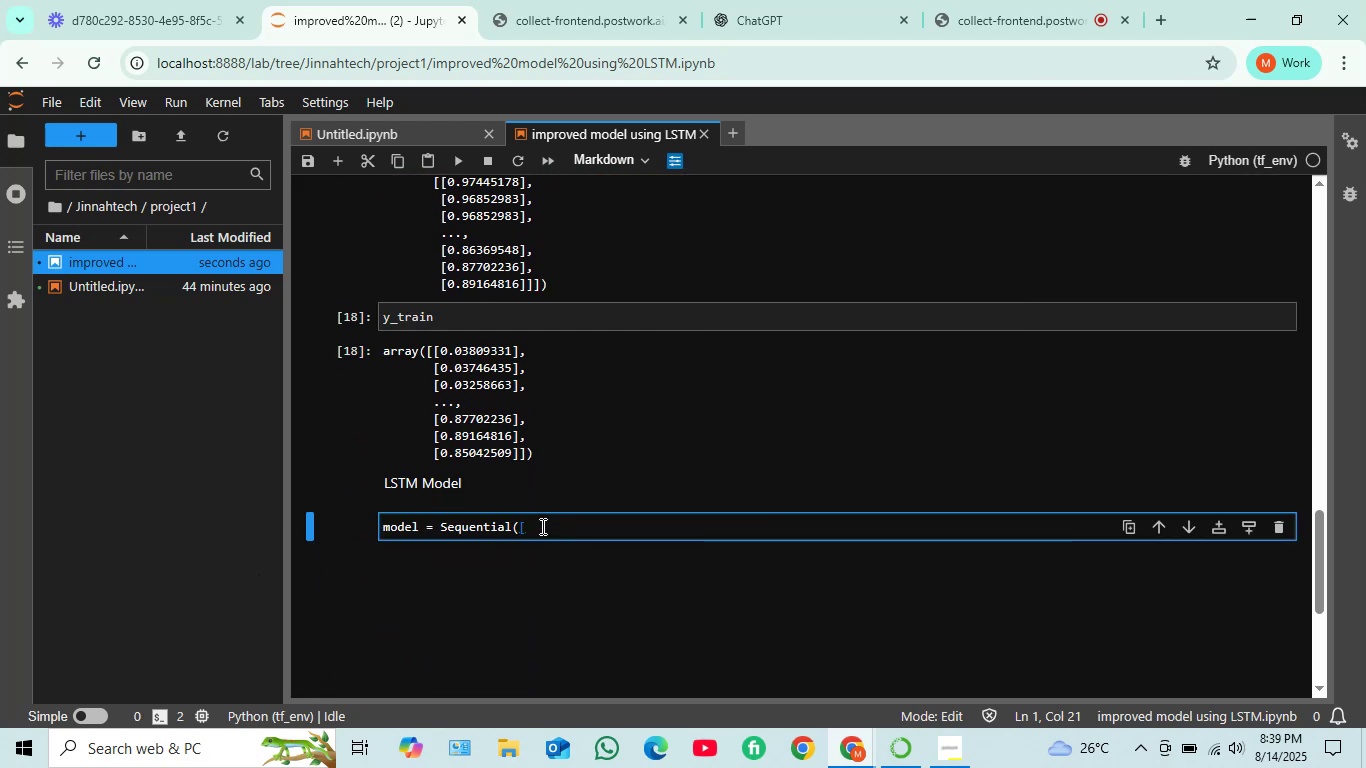 
key(Space)
 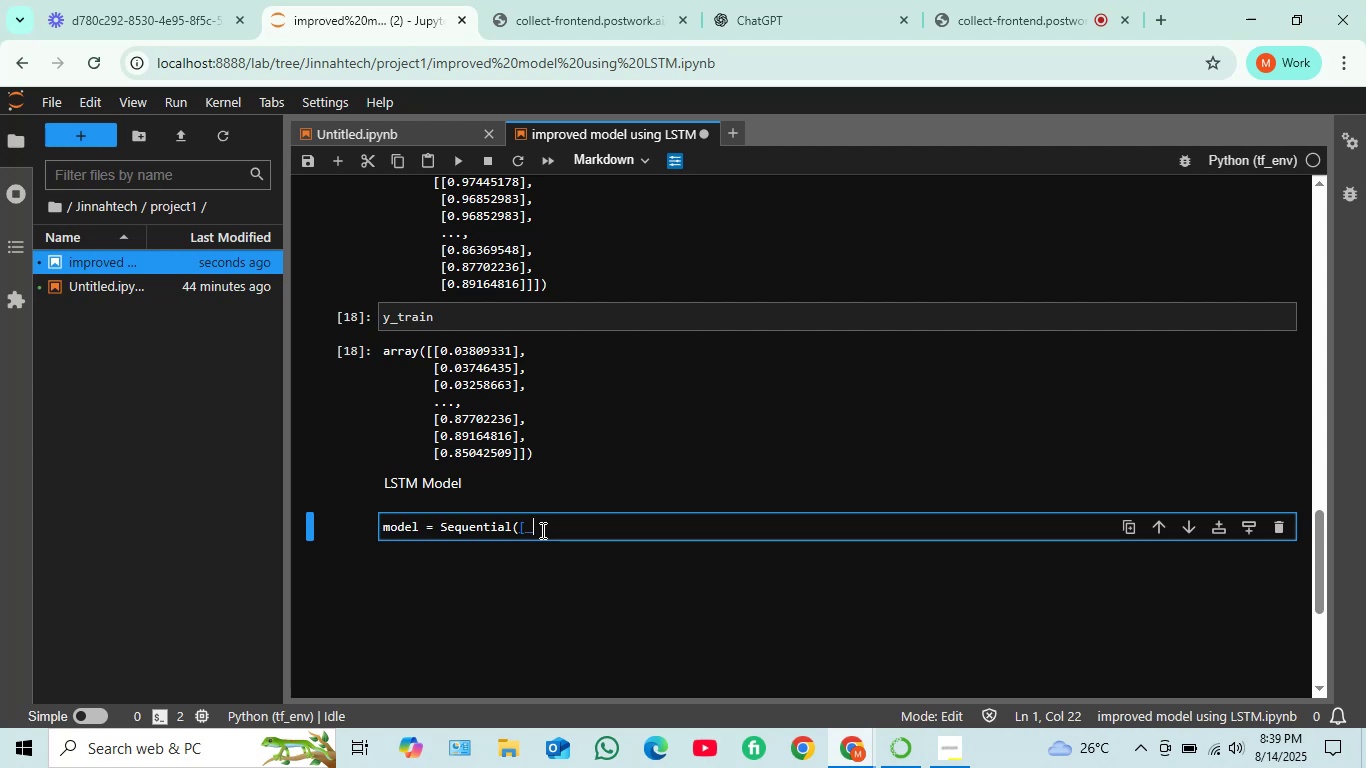 
key(L)
 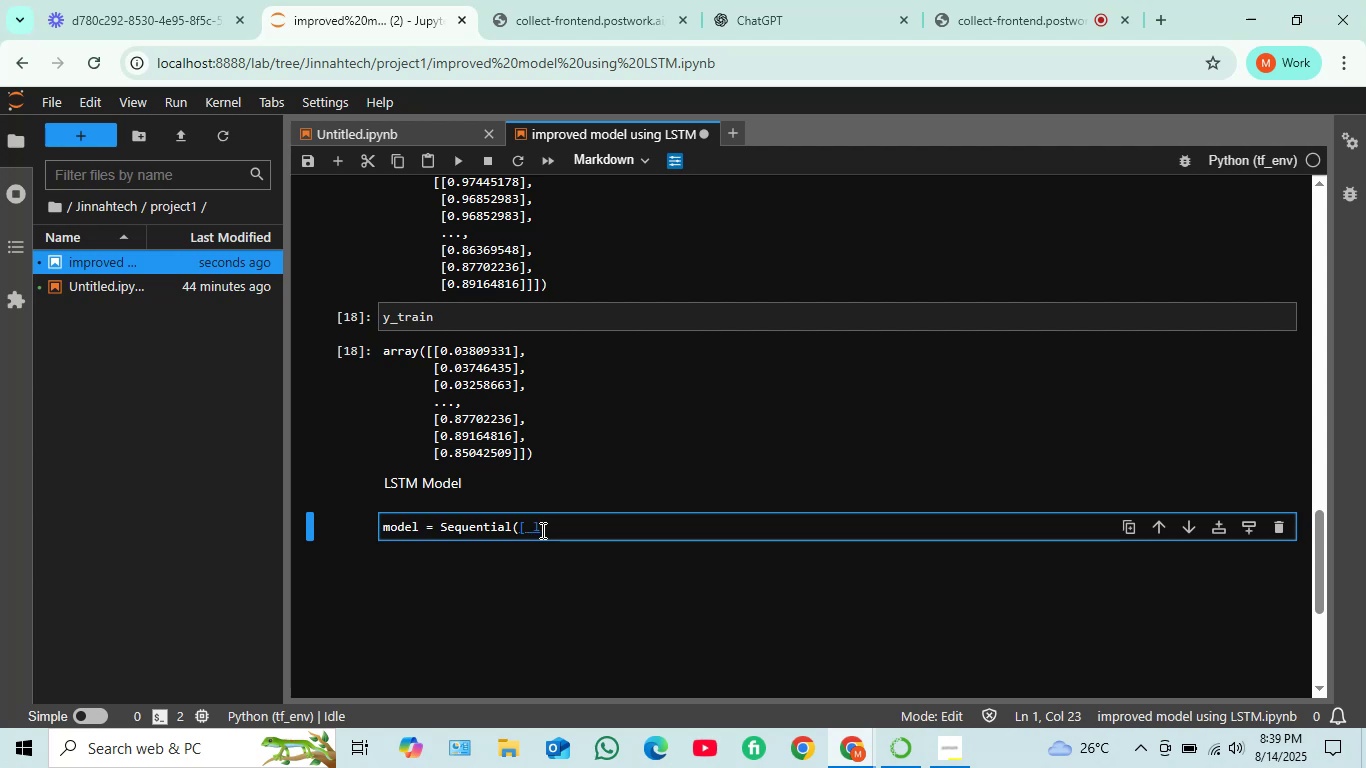 
key(Backspace)
 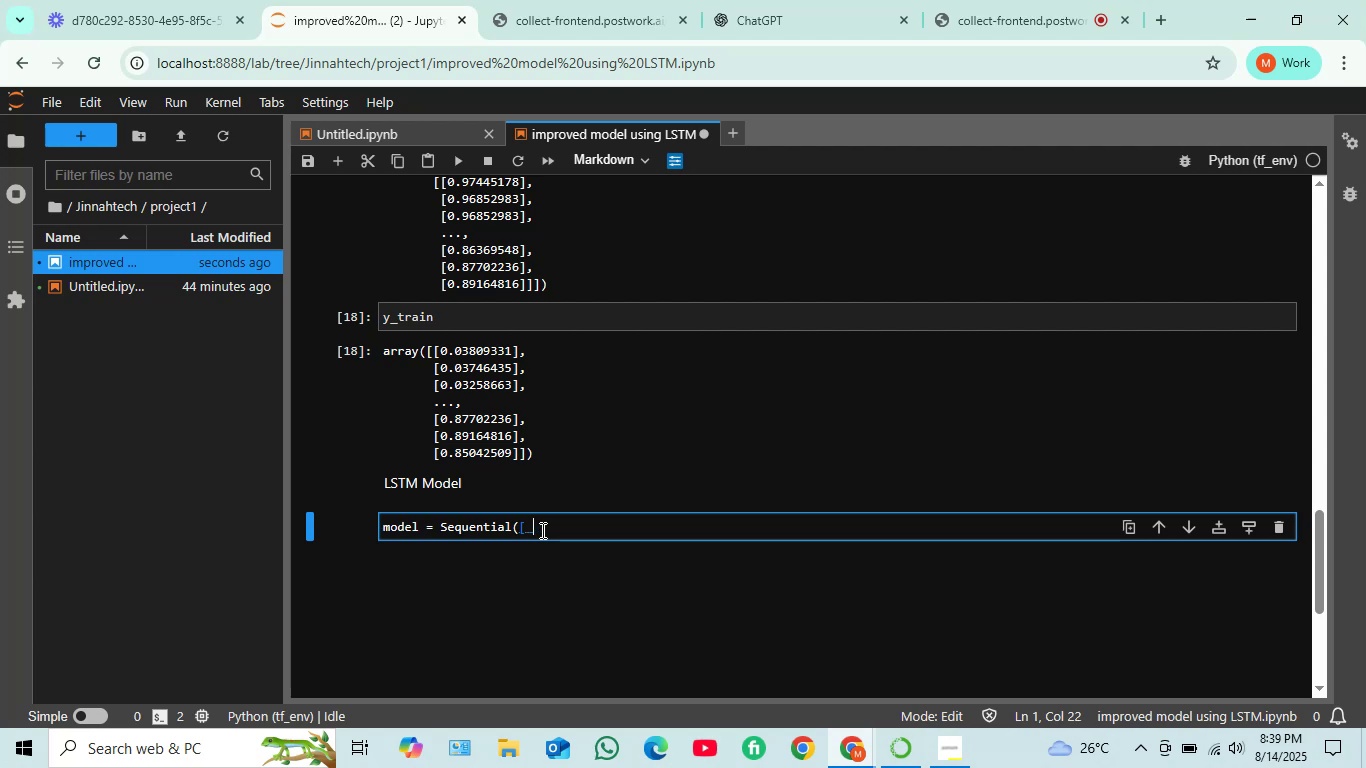 
key(Backspace)
 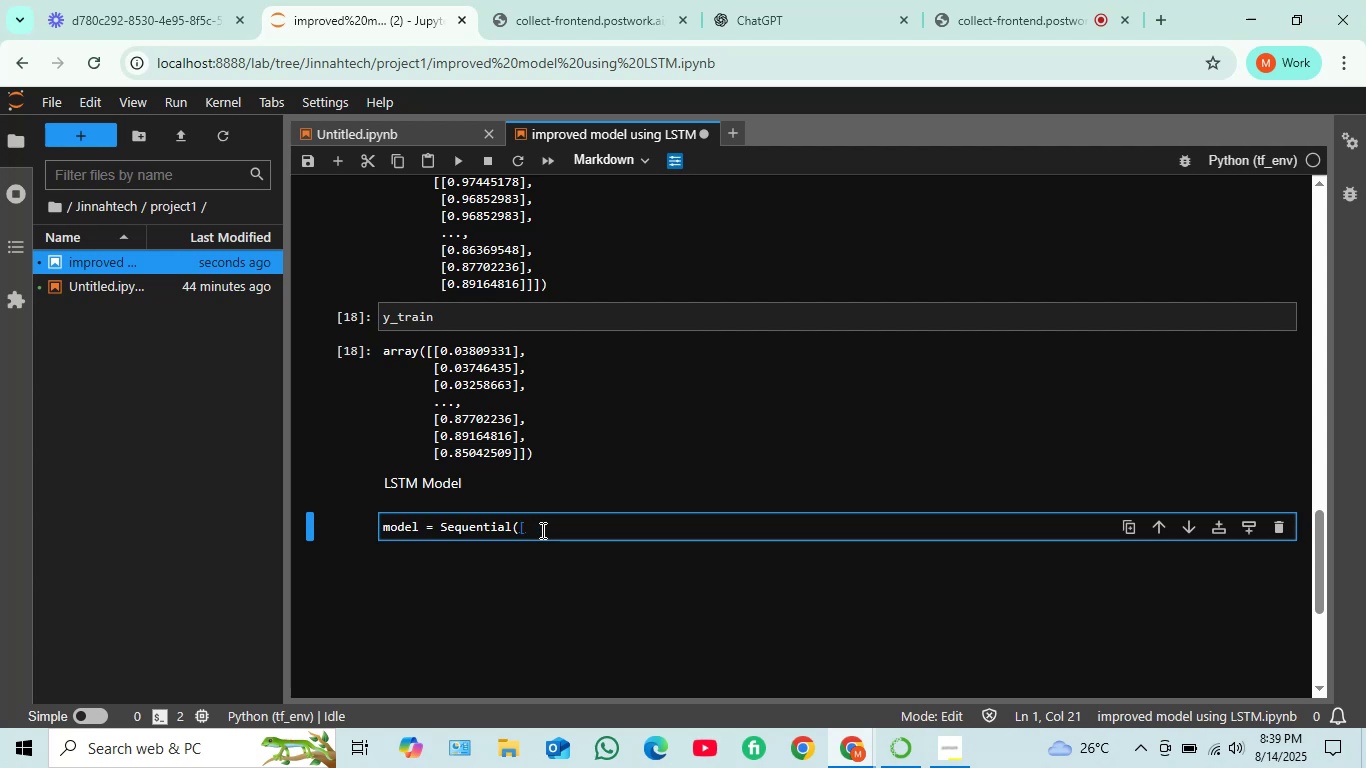 
scroll: coordinate [591, 376], scroll_direction: up, amount: 20.0
 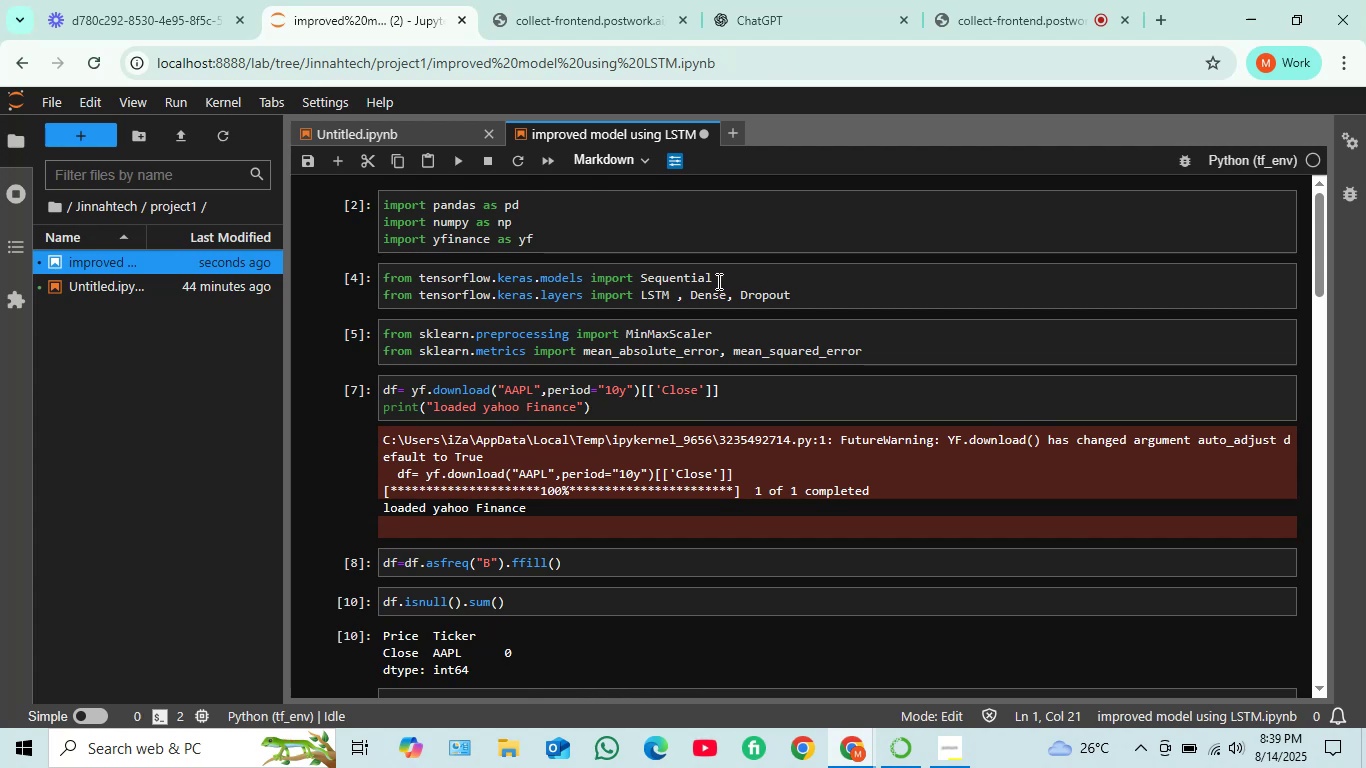 
wait(6.05)
 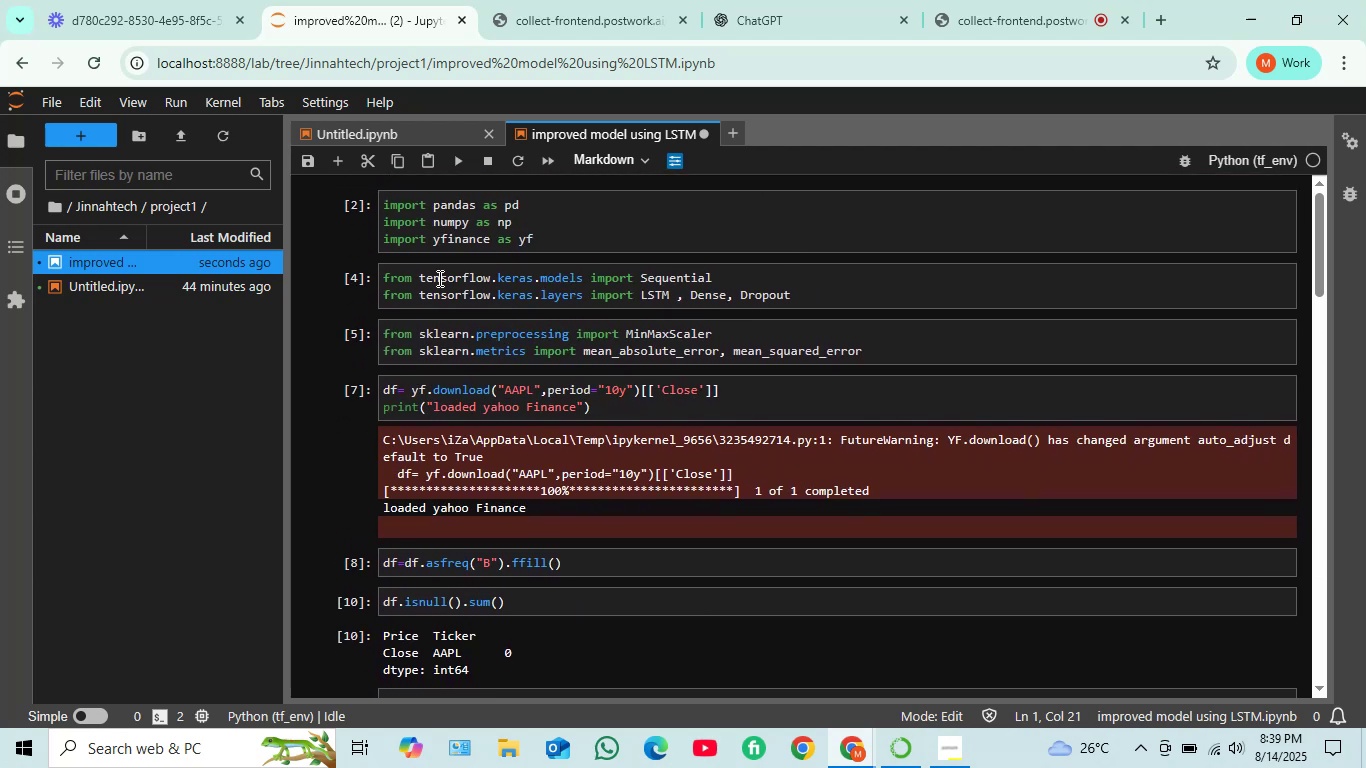 
double_click([695, 279])
 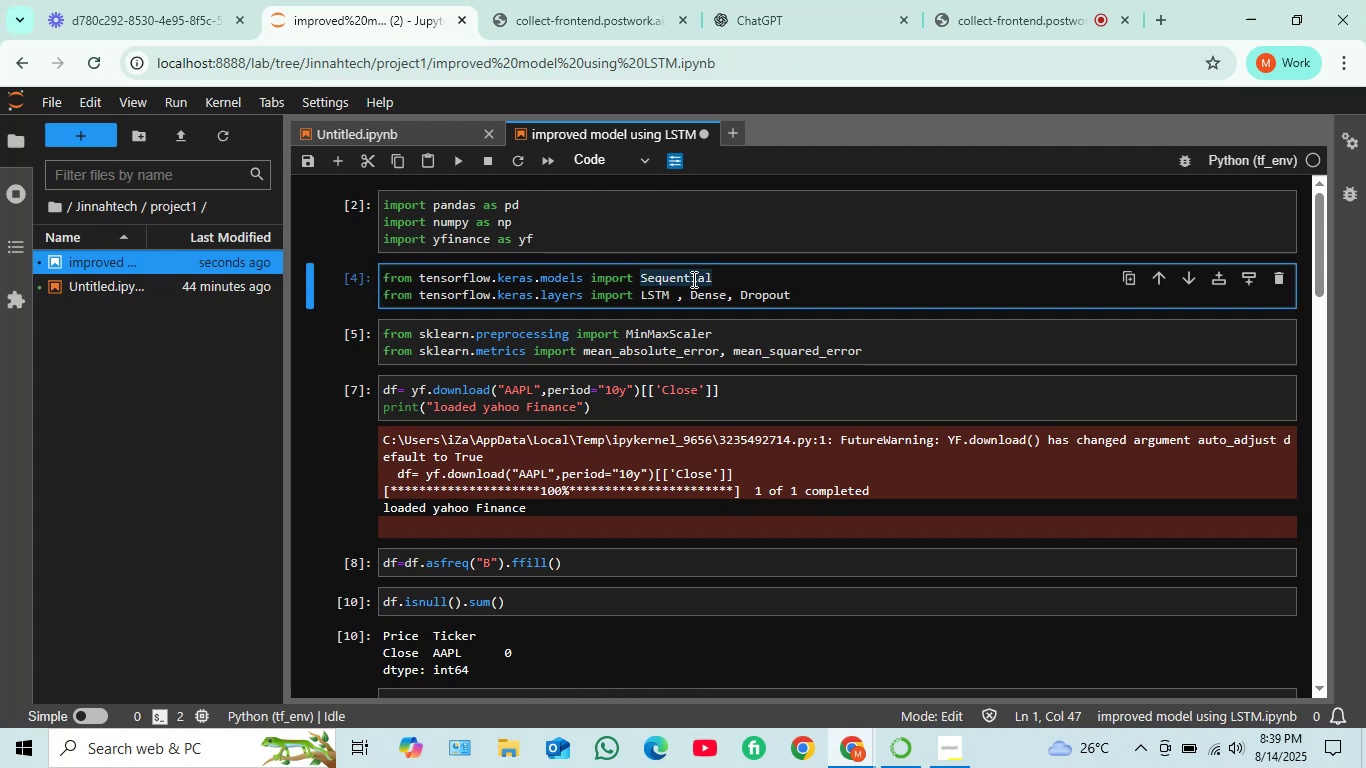 
key(Control+C)
 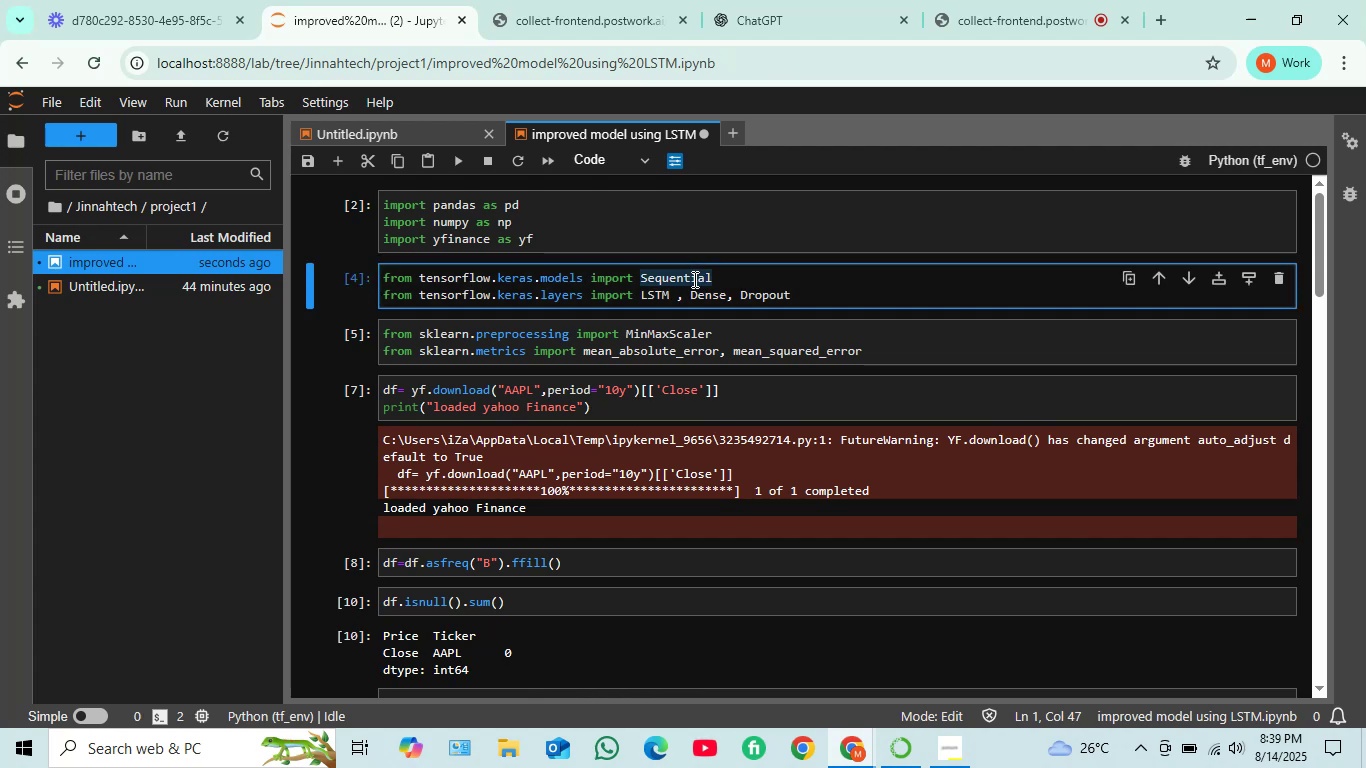 
scroll: coordinate [664, 276], scroll_direction: down, amount: 19.0
 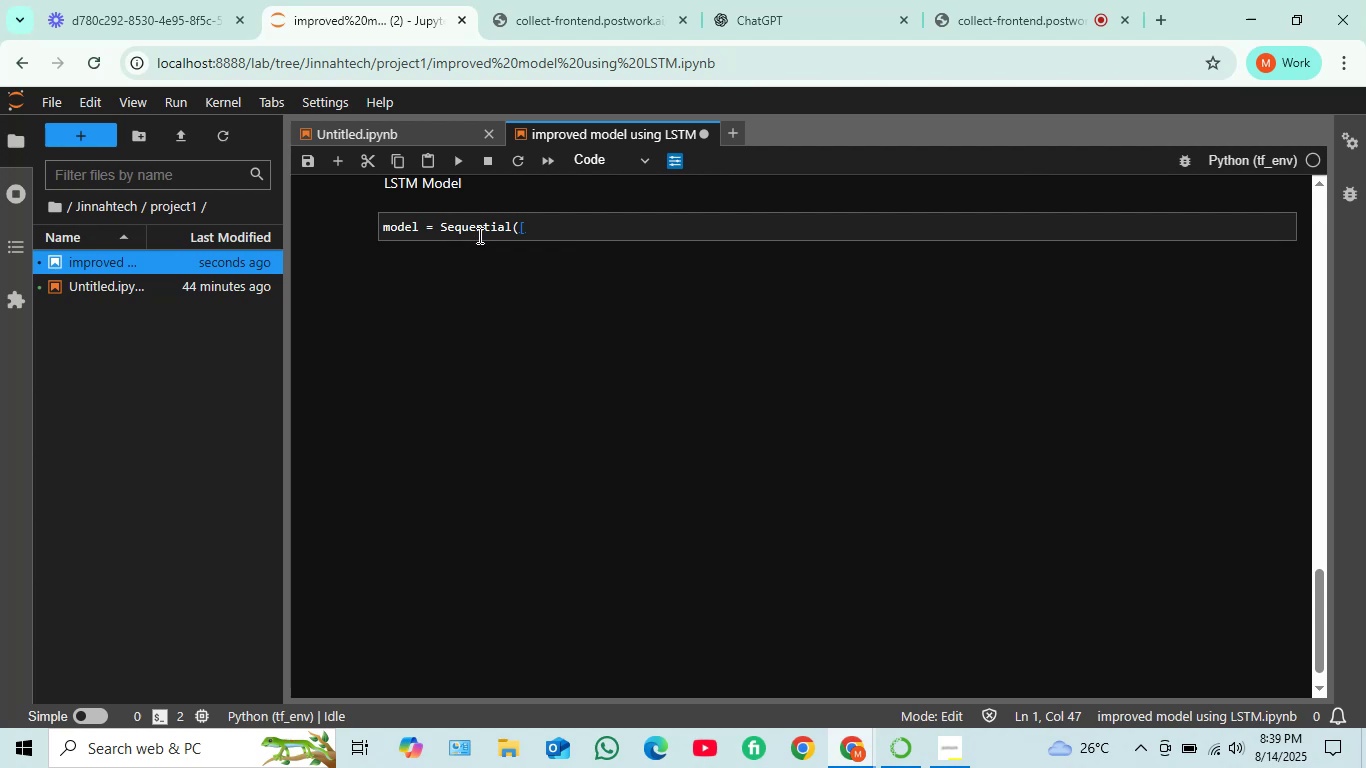 
double_click([480, 229])
 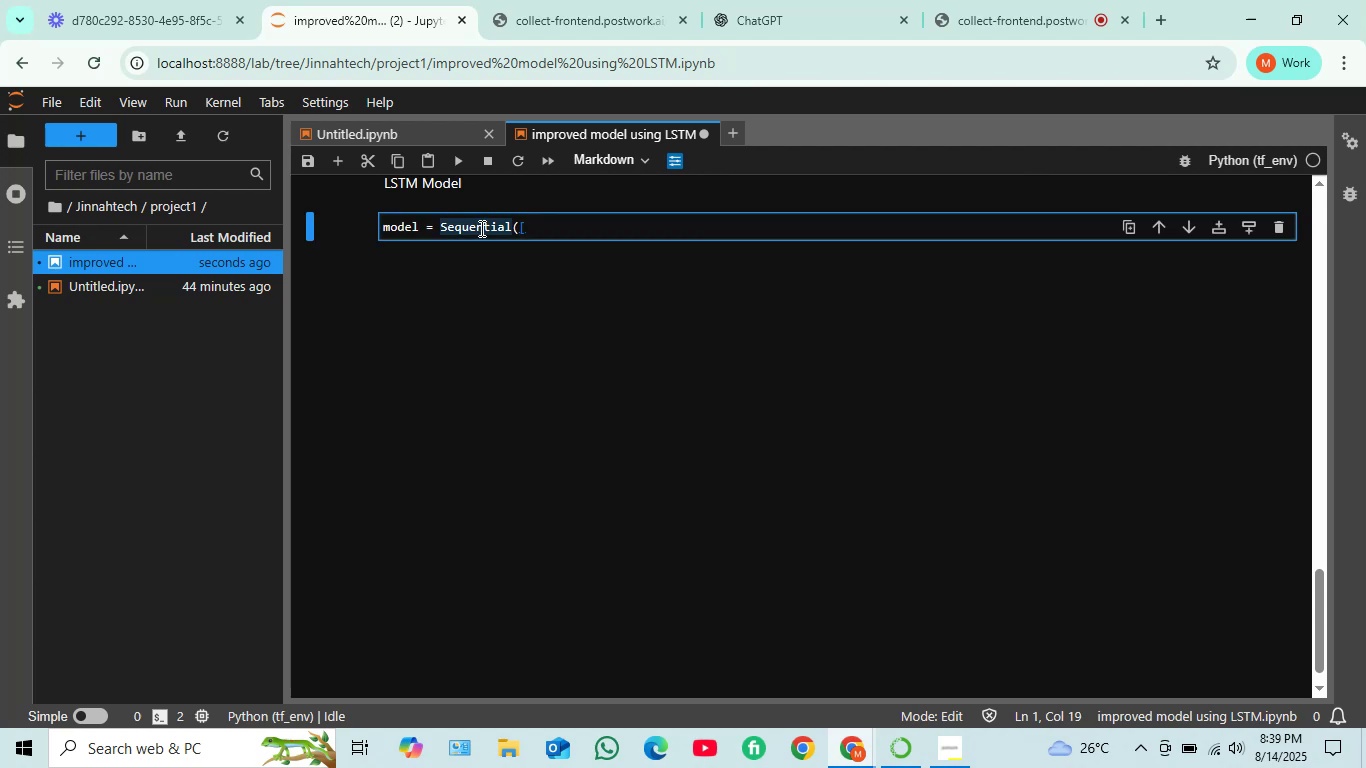 
key(Control+V)
 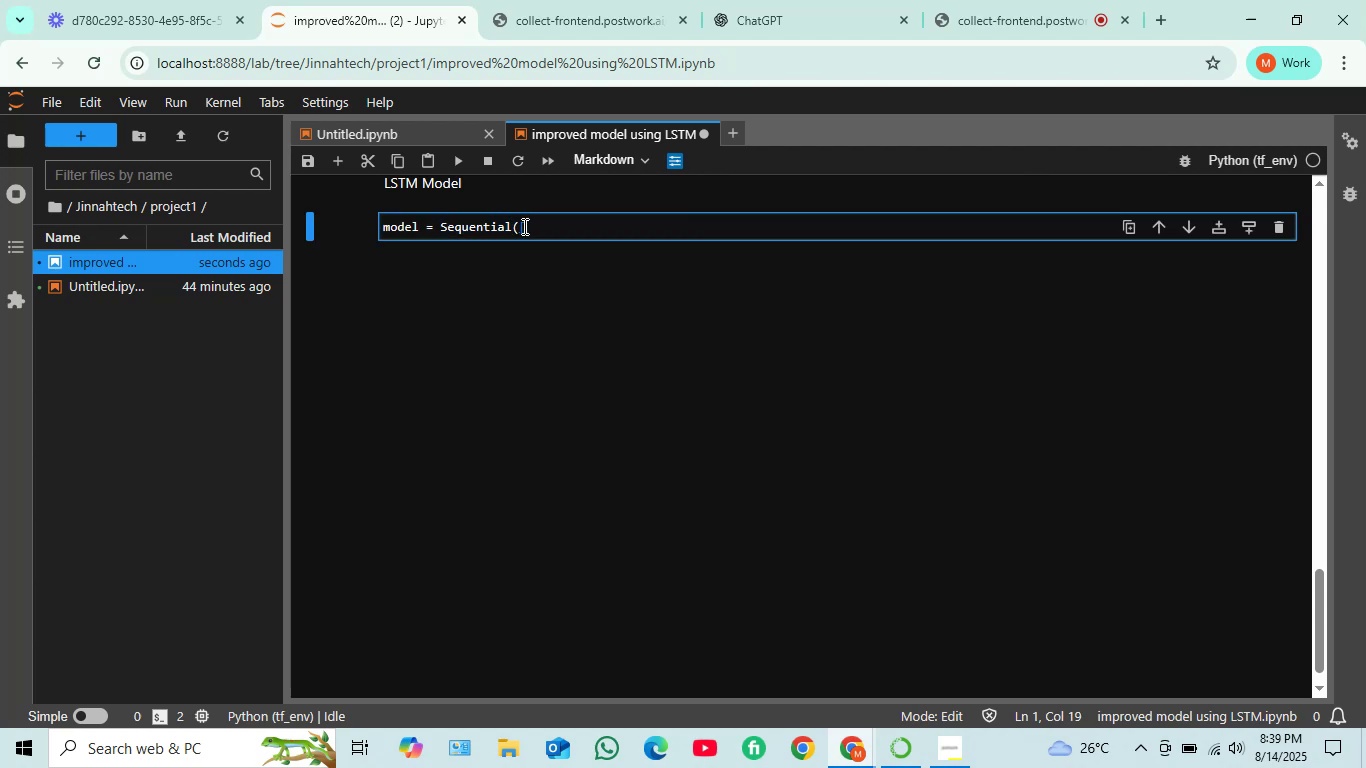 
left_click([523, 225])
 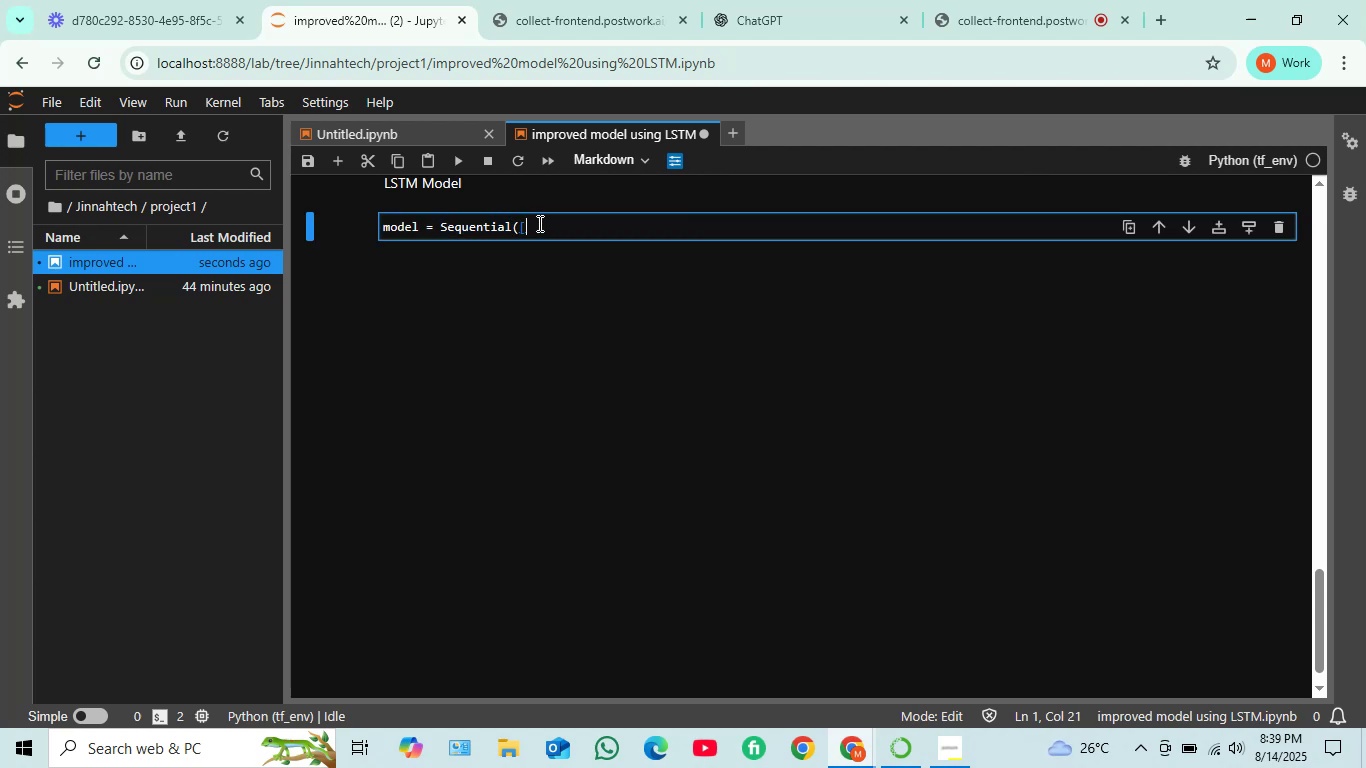 
key(Enter)
 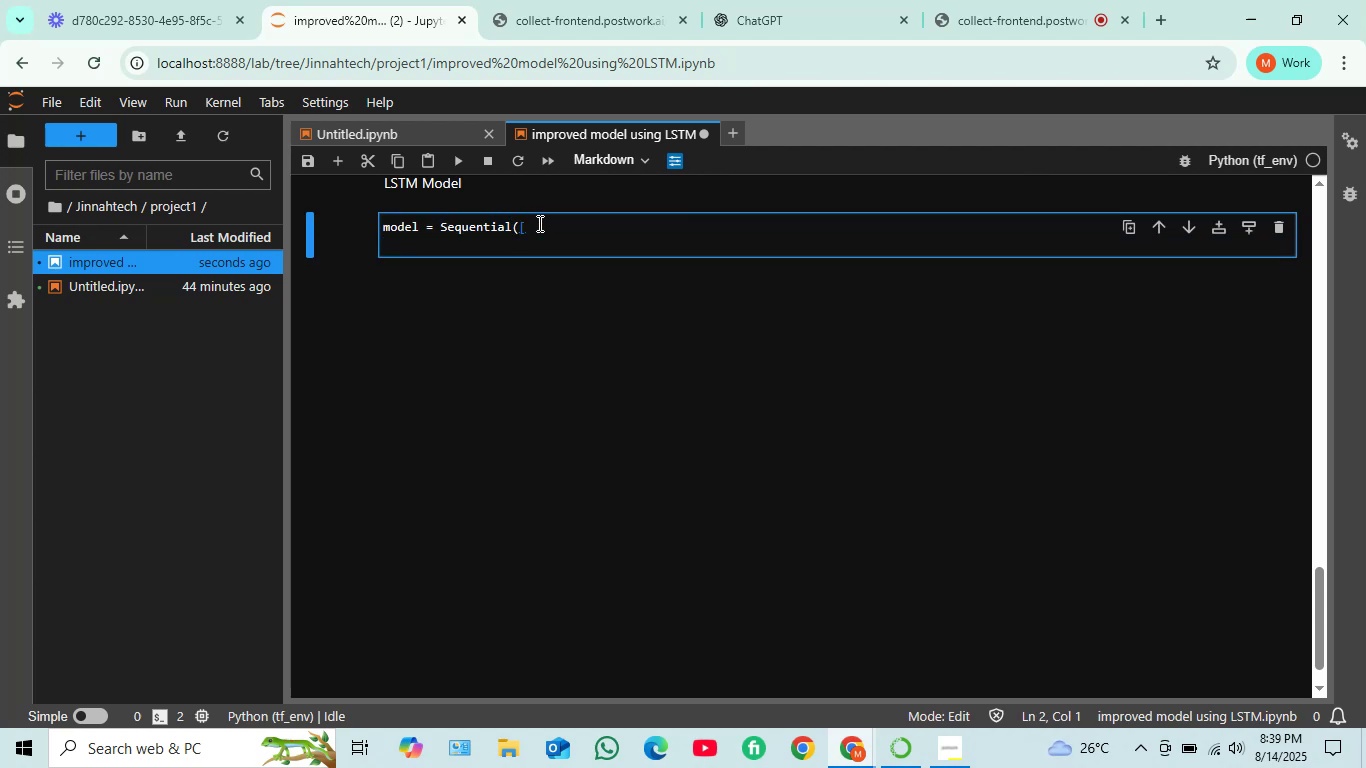 
key(Backspace)
type( LSTM)
 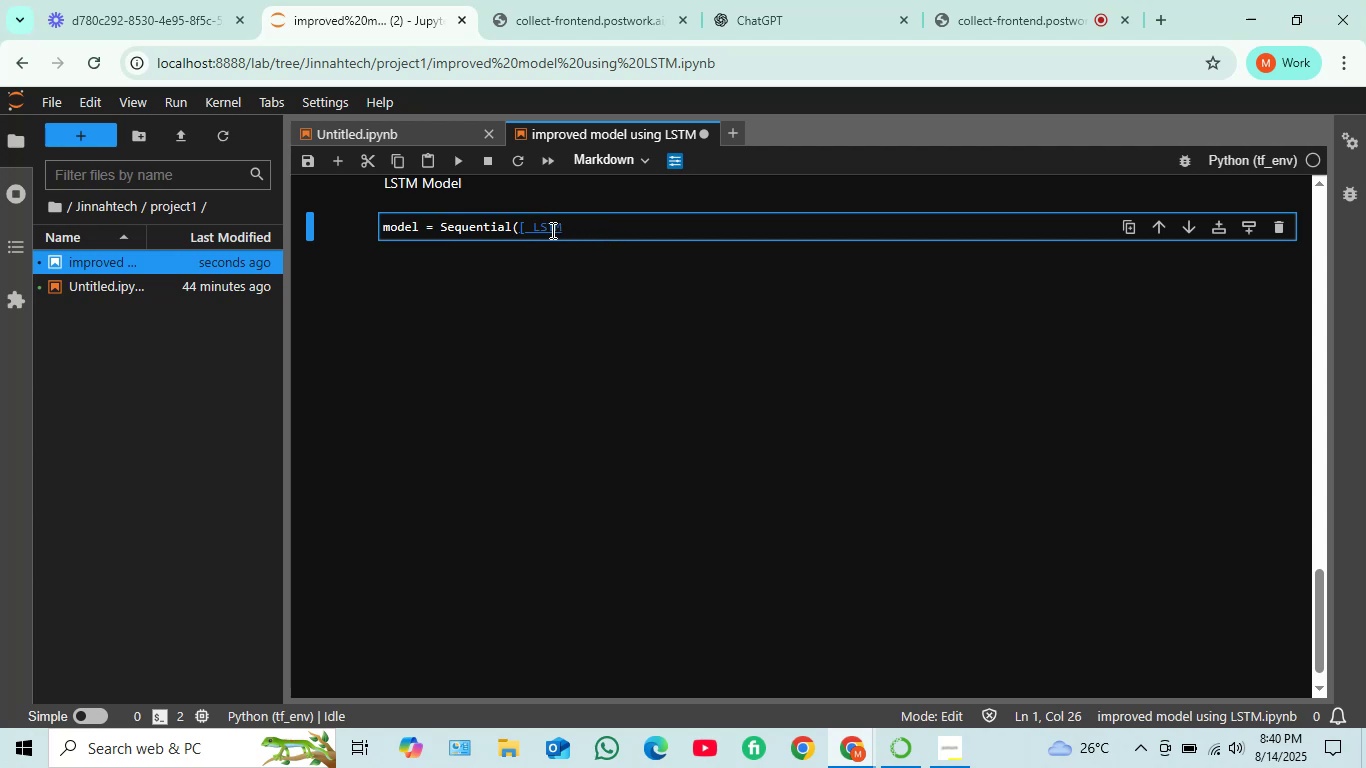 
left_click([532, 226])
 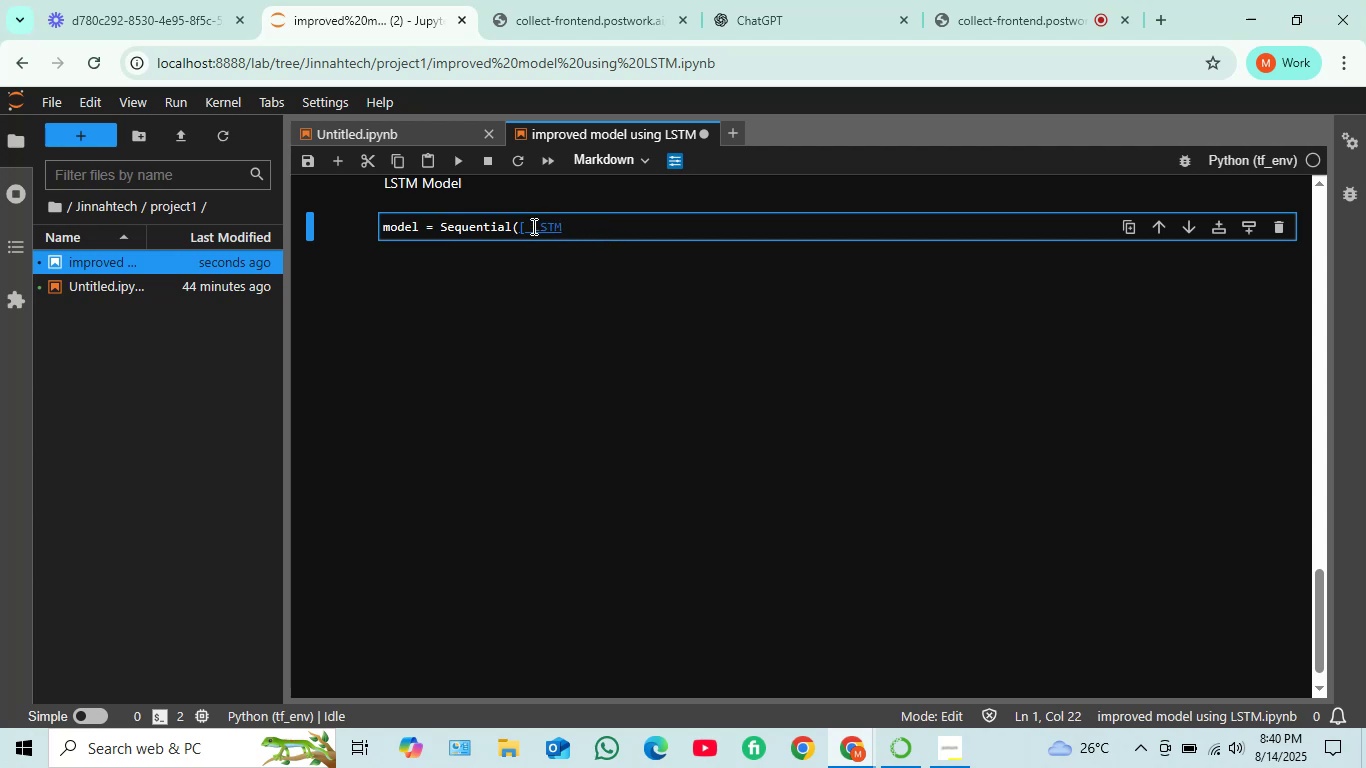 
key(Backspace)
 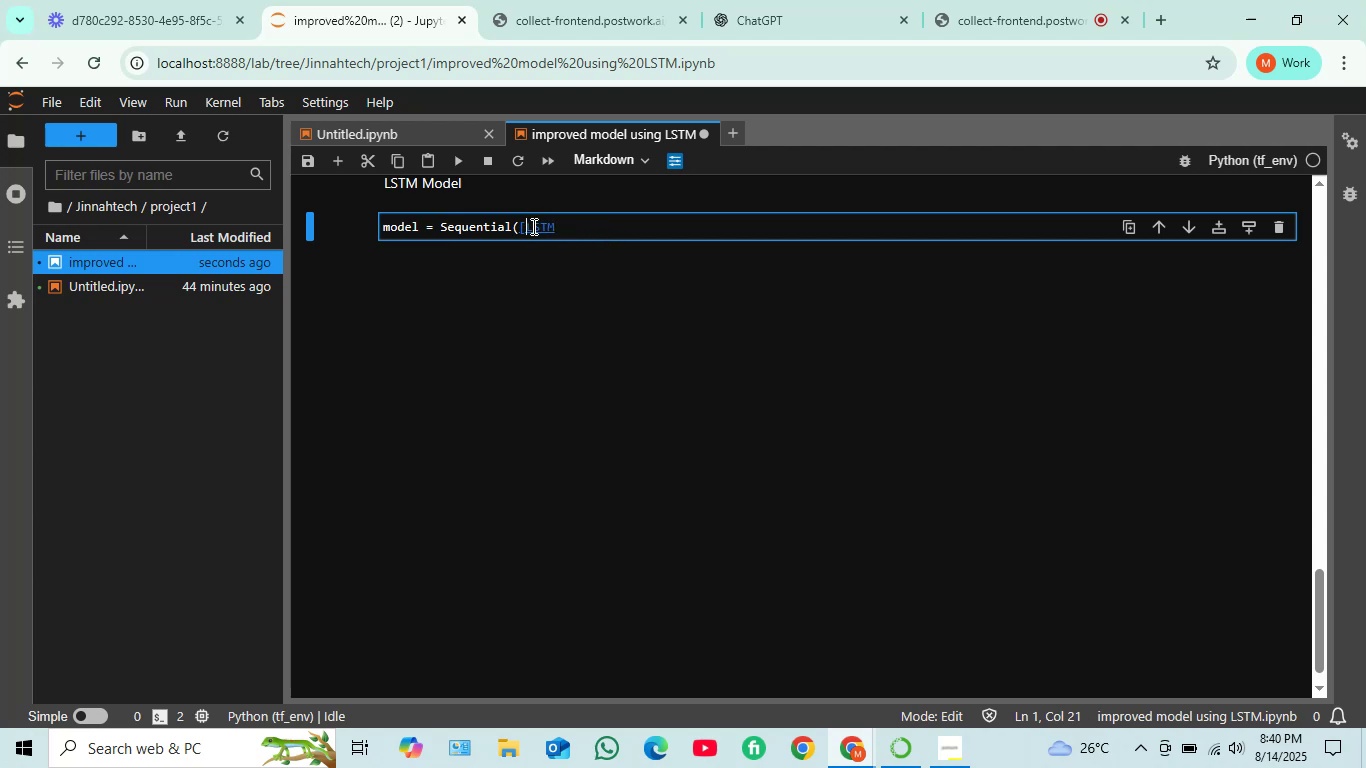 
key(Backspace)
 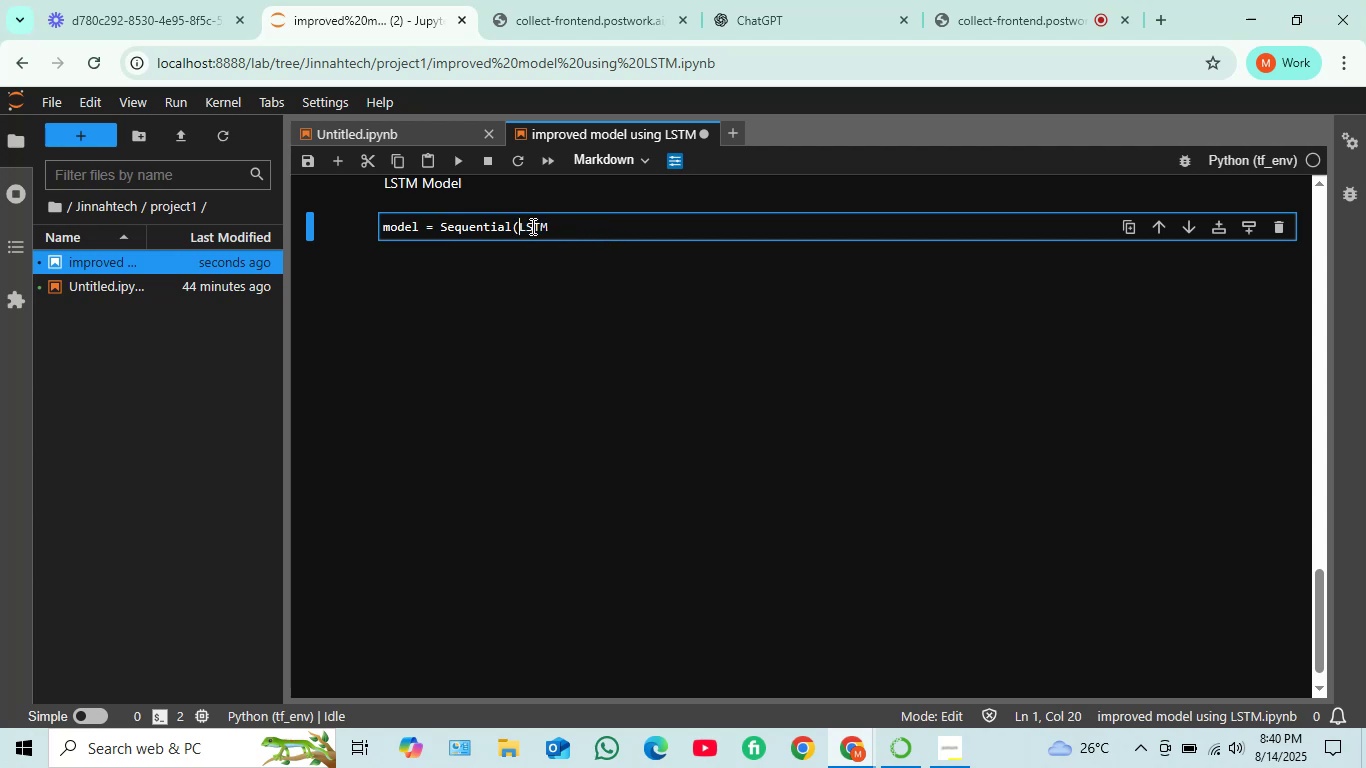 
key(BracketLeft)
 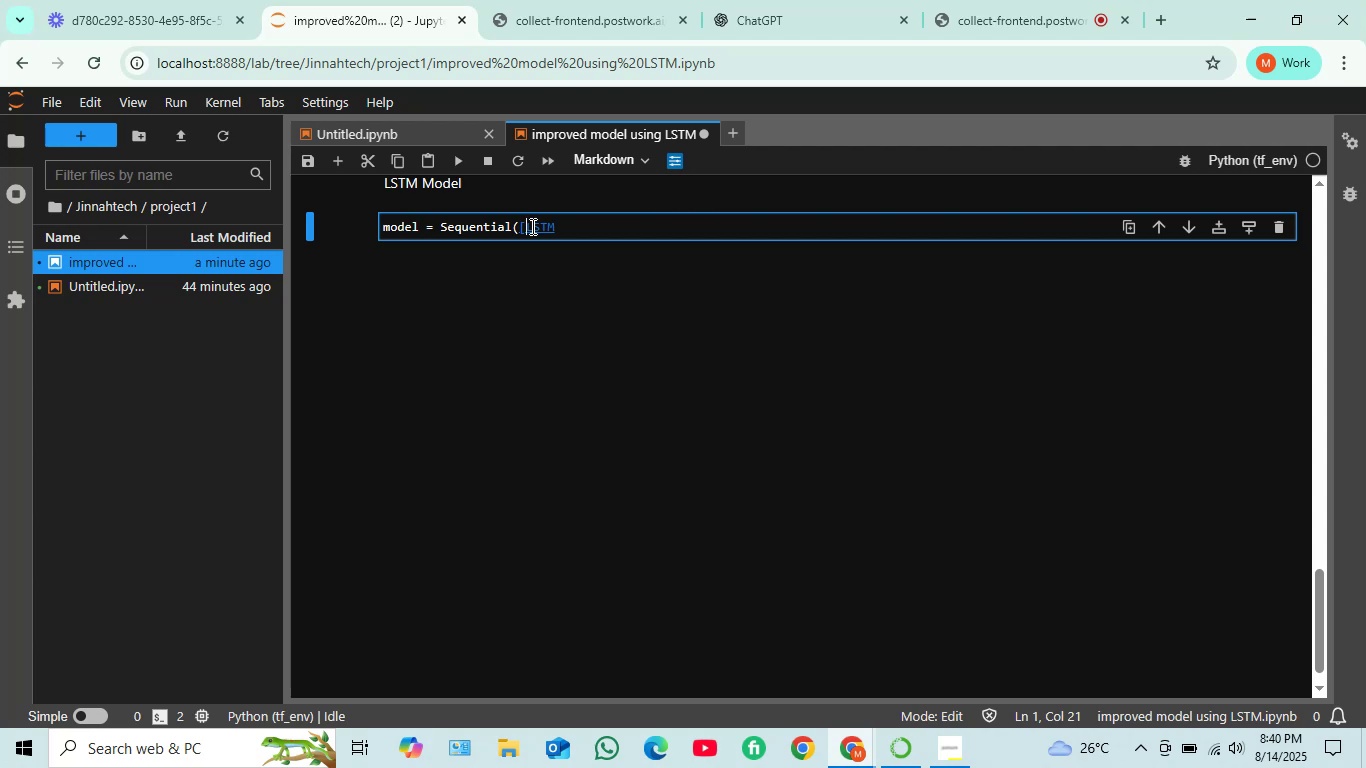 
wait(7.01)
 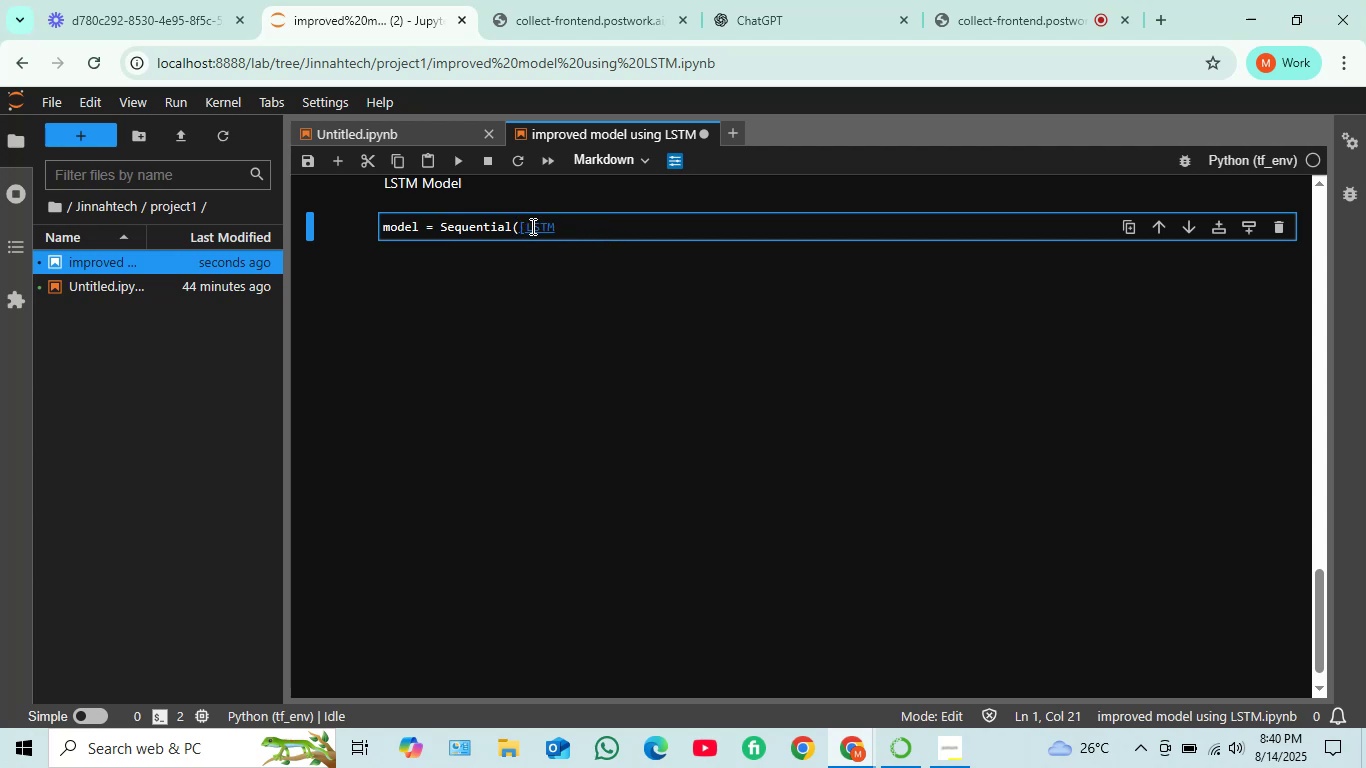 
key(Shift+9)
 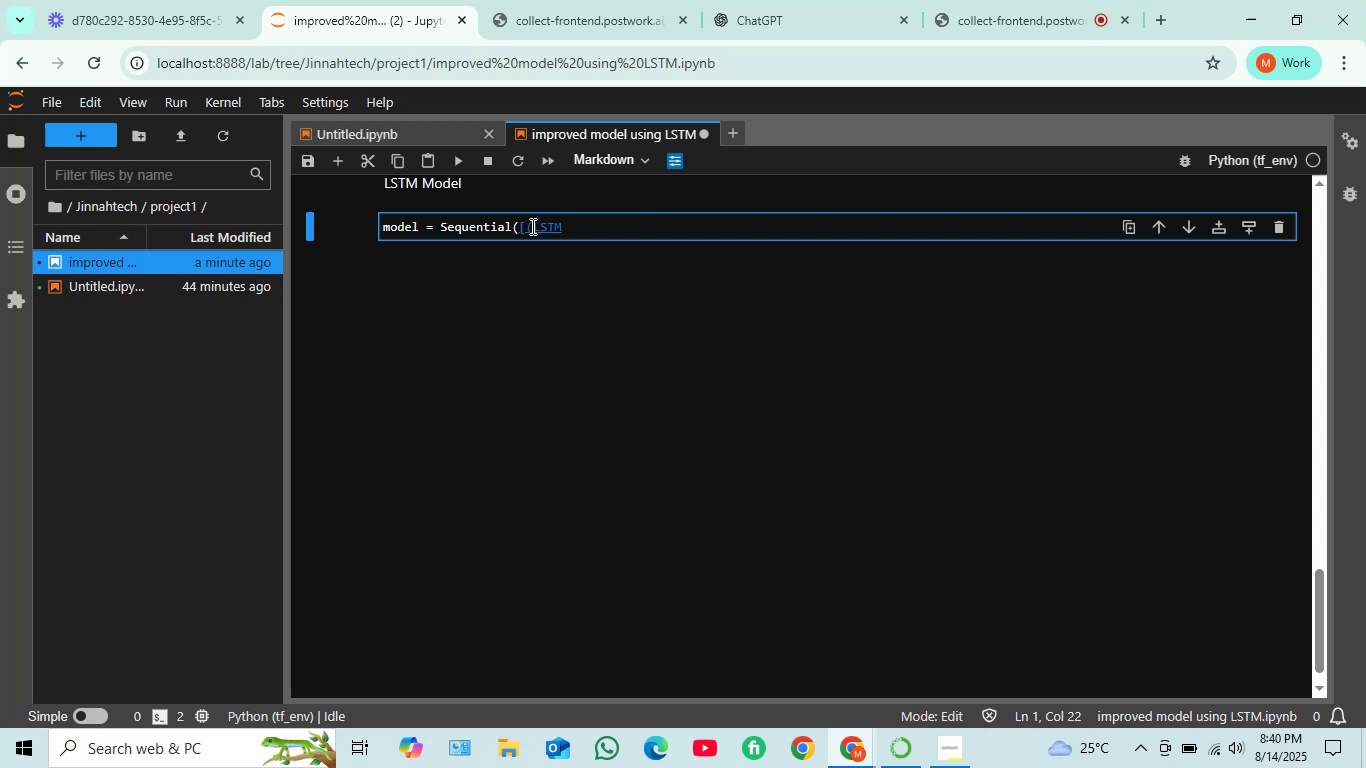 
key(Backspace)
 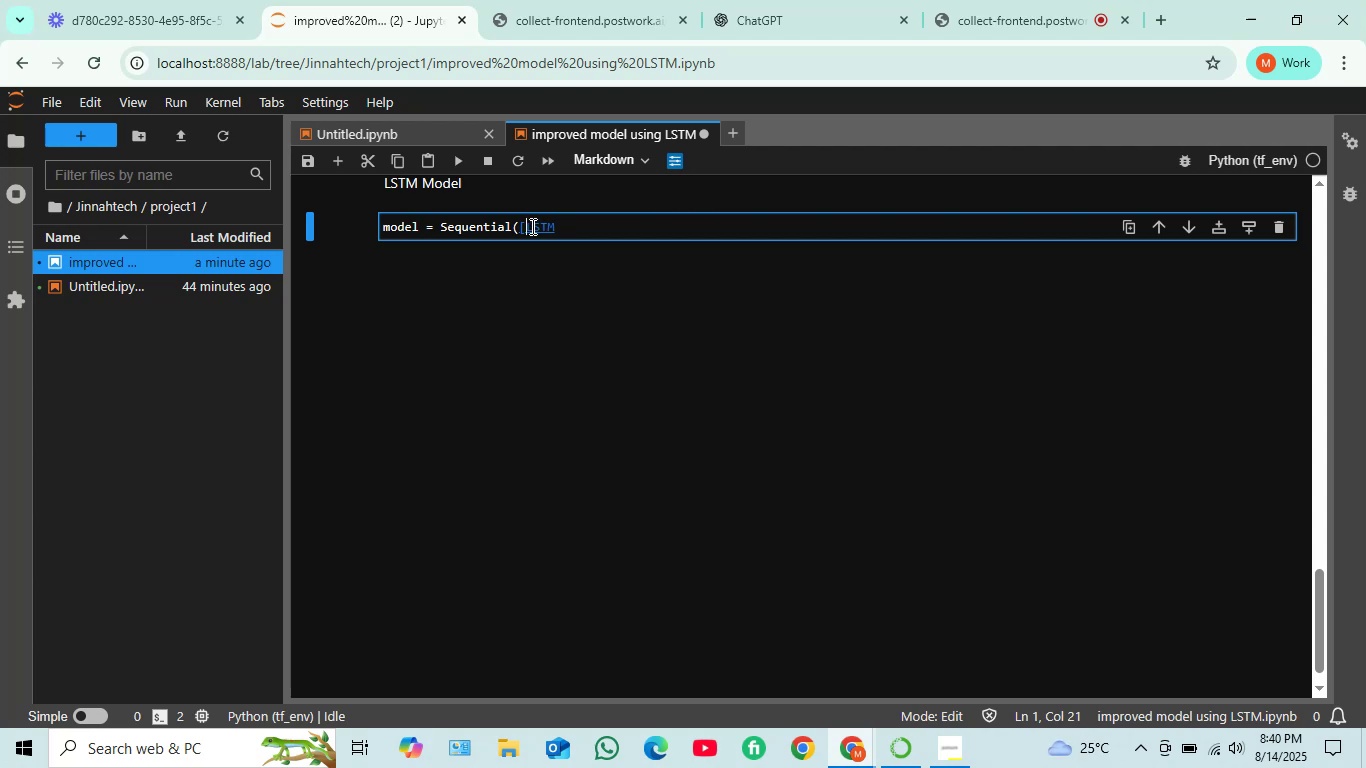 
key(ArrowRight)
 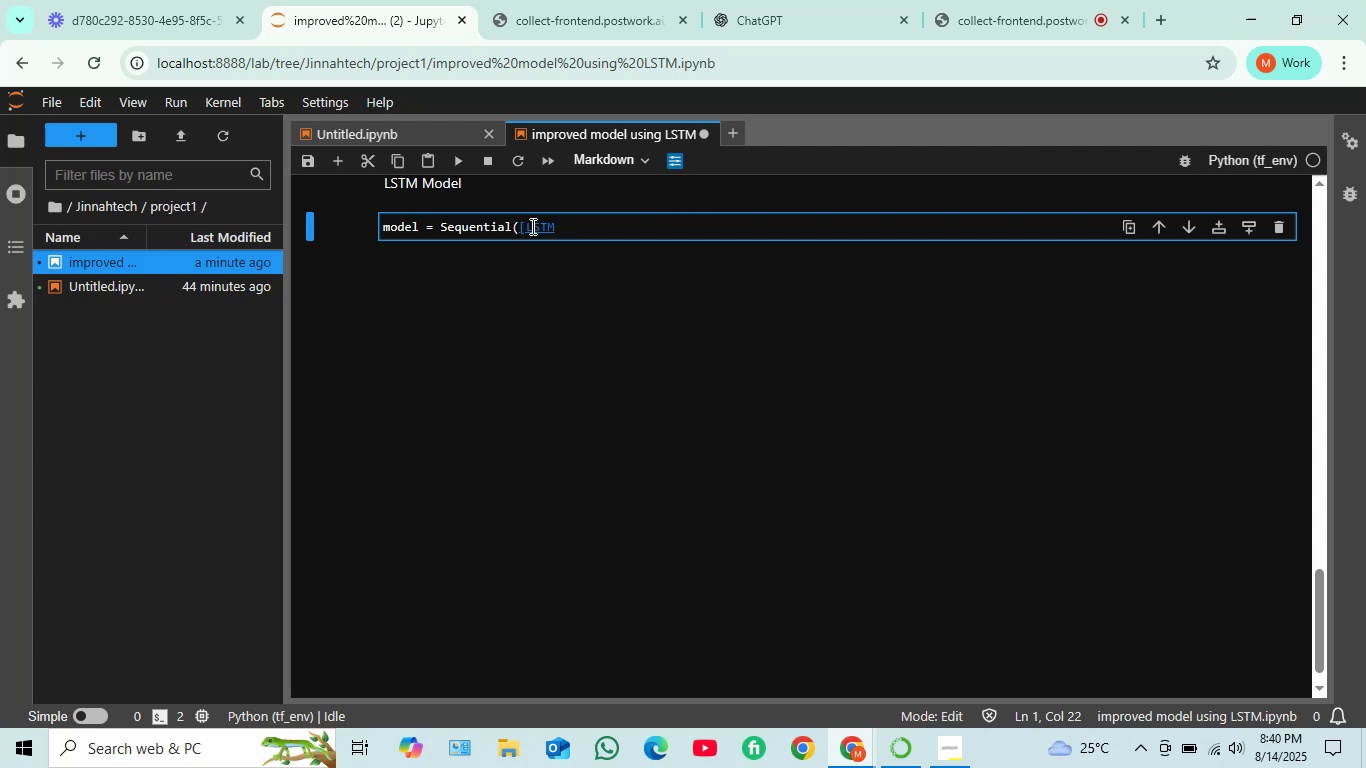 
key(ArrowRight)
 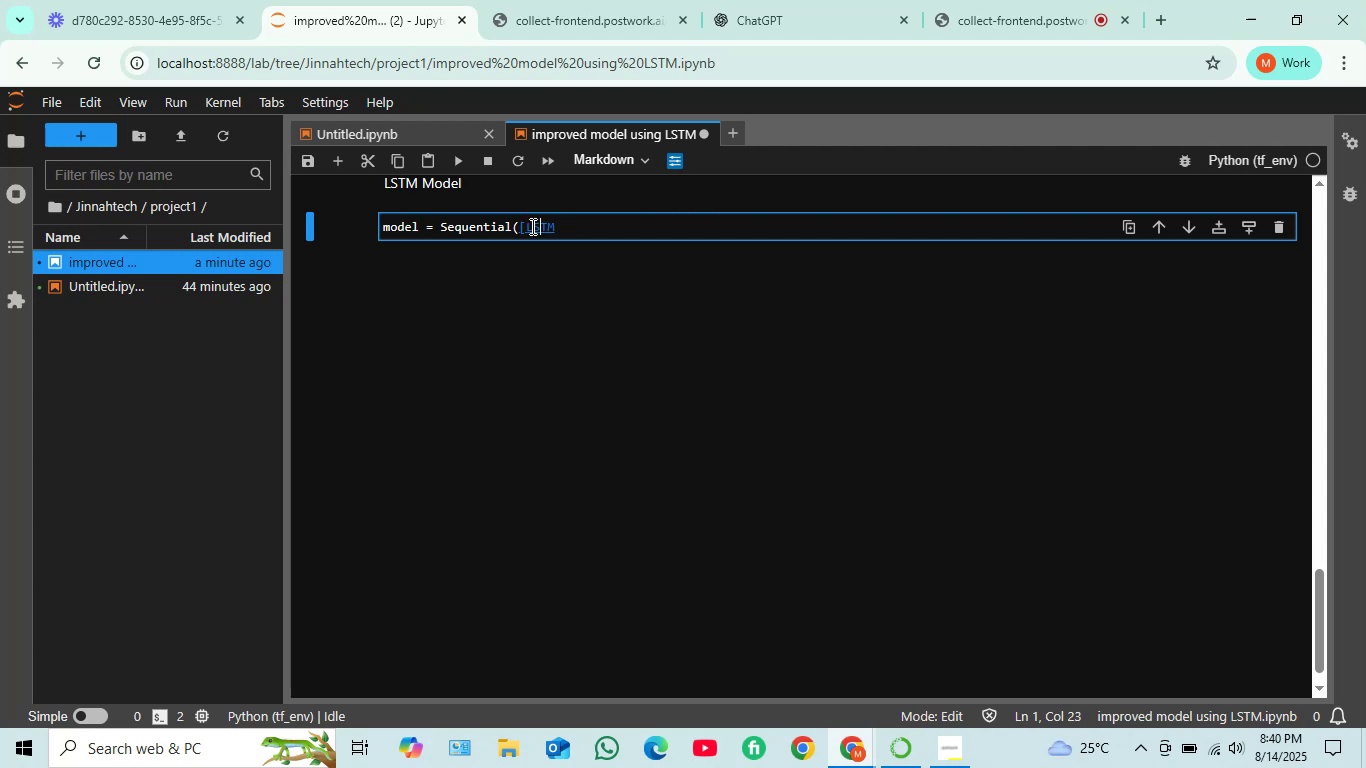 
key(ArrowRight)
 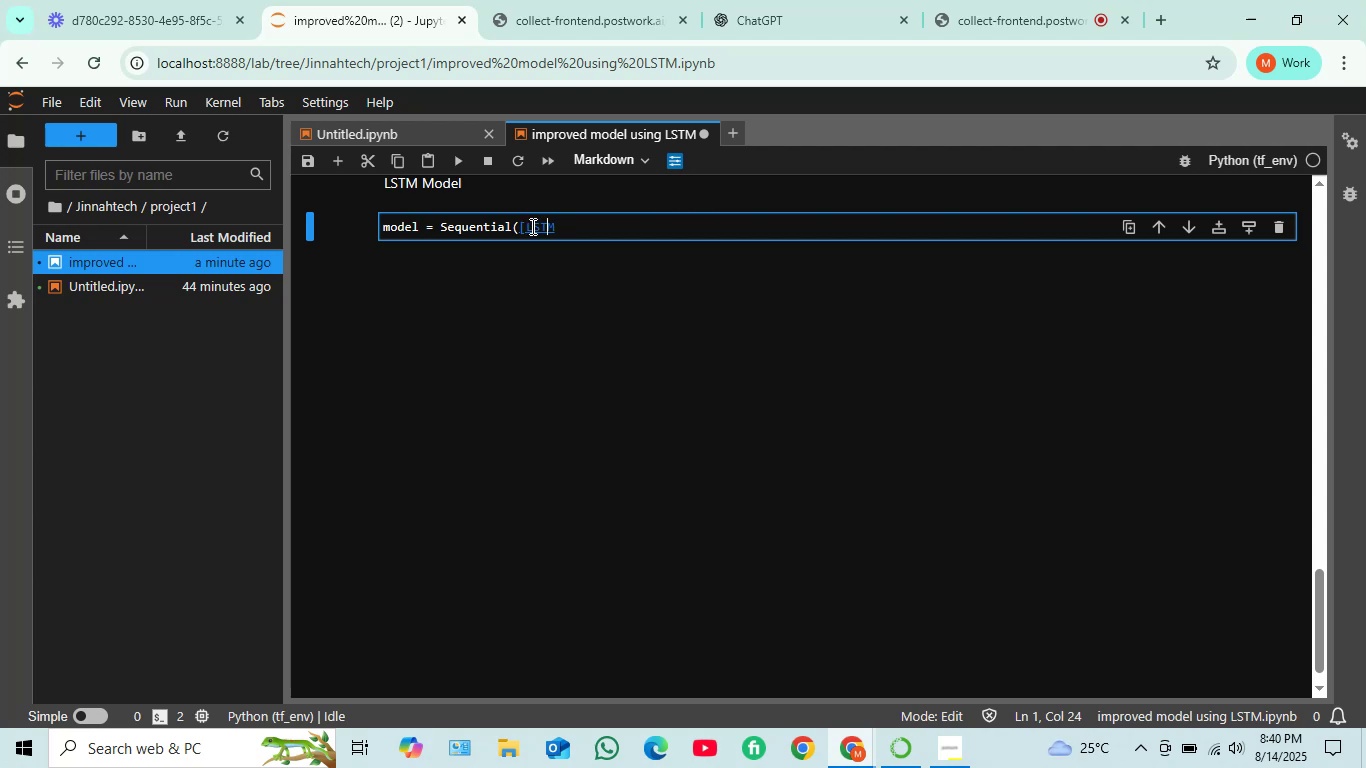 
key(ArrowRight)
 